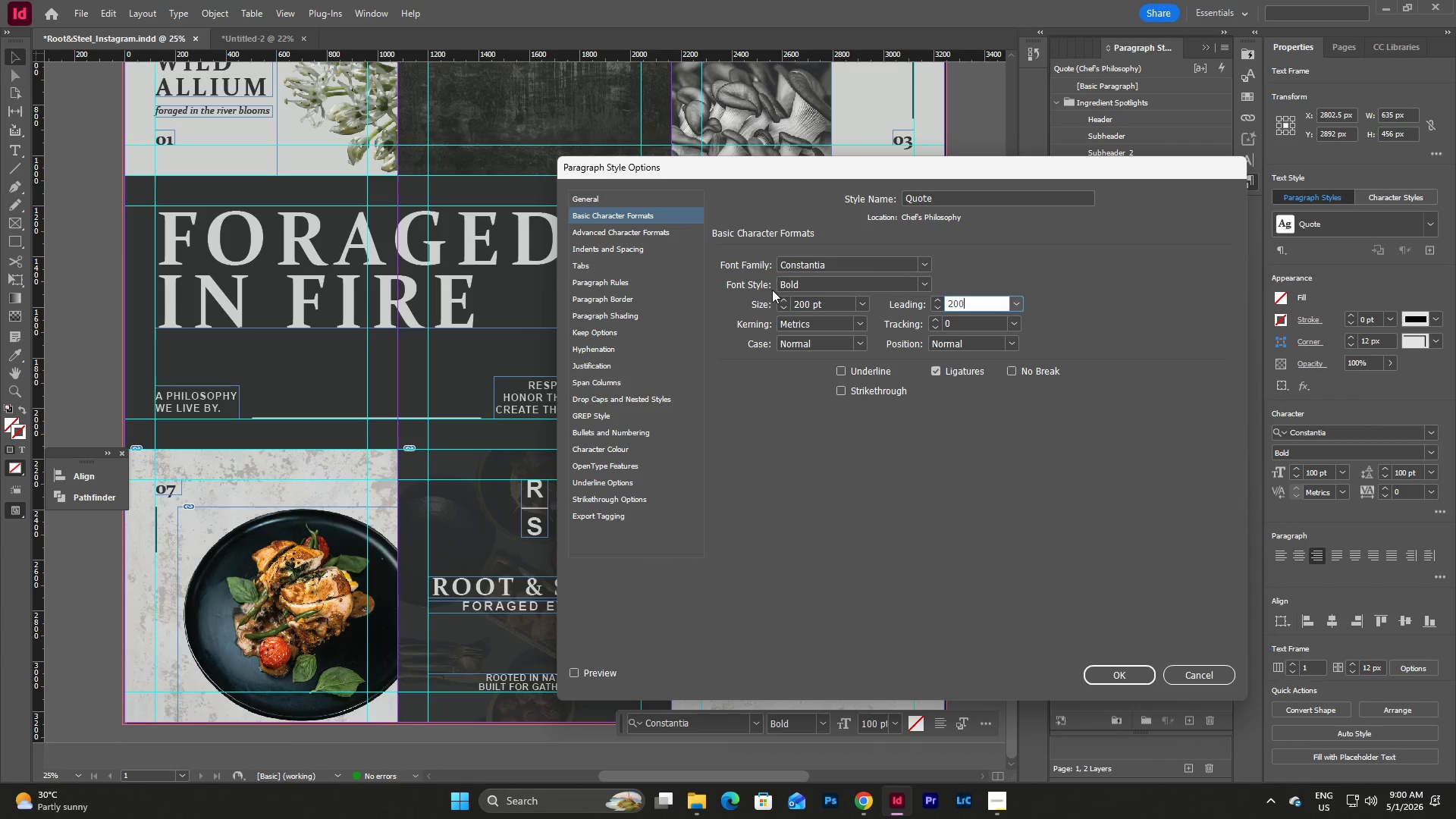 
key(Numpad0)
 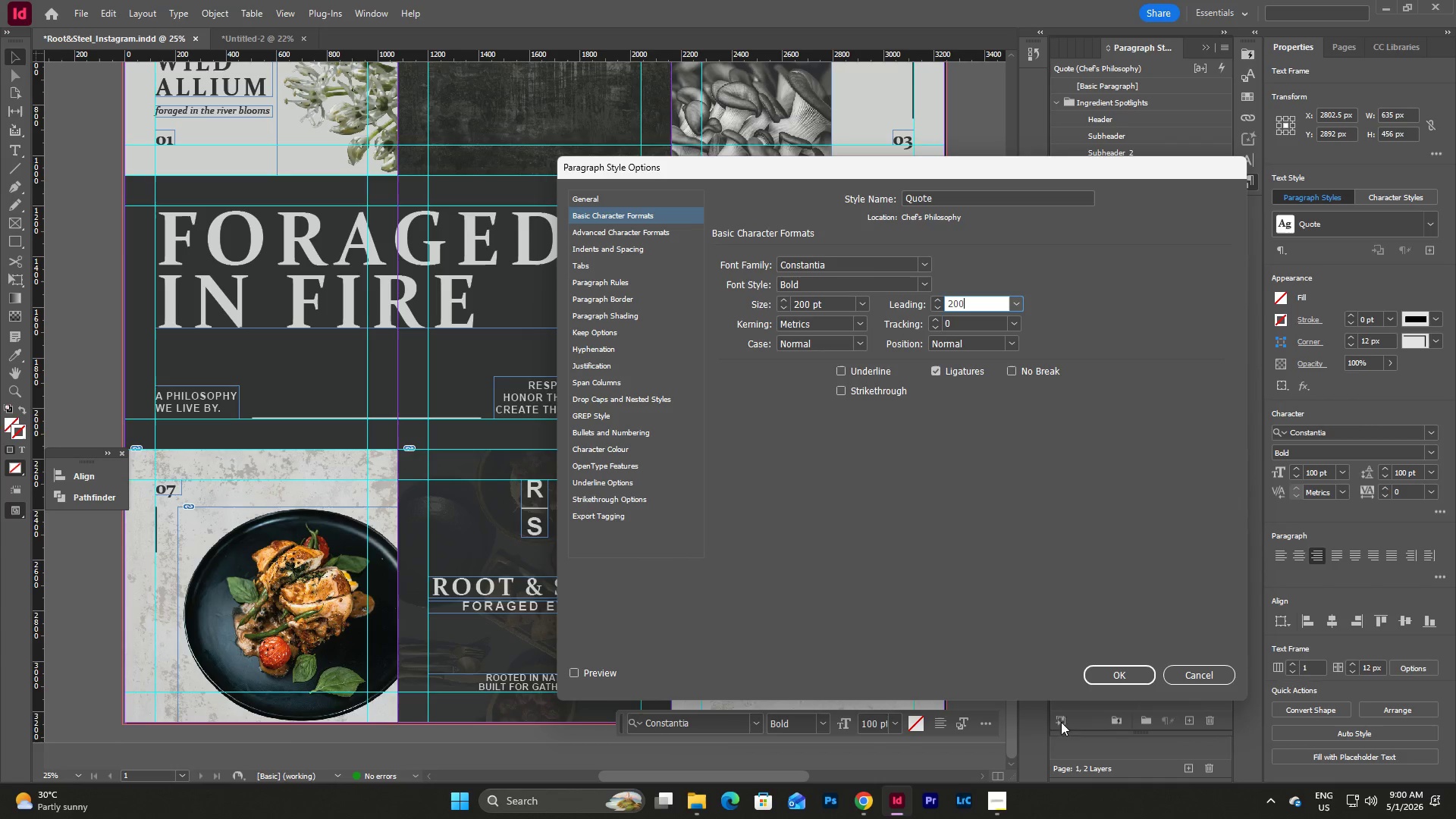 
left_click([1146, 678])
 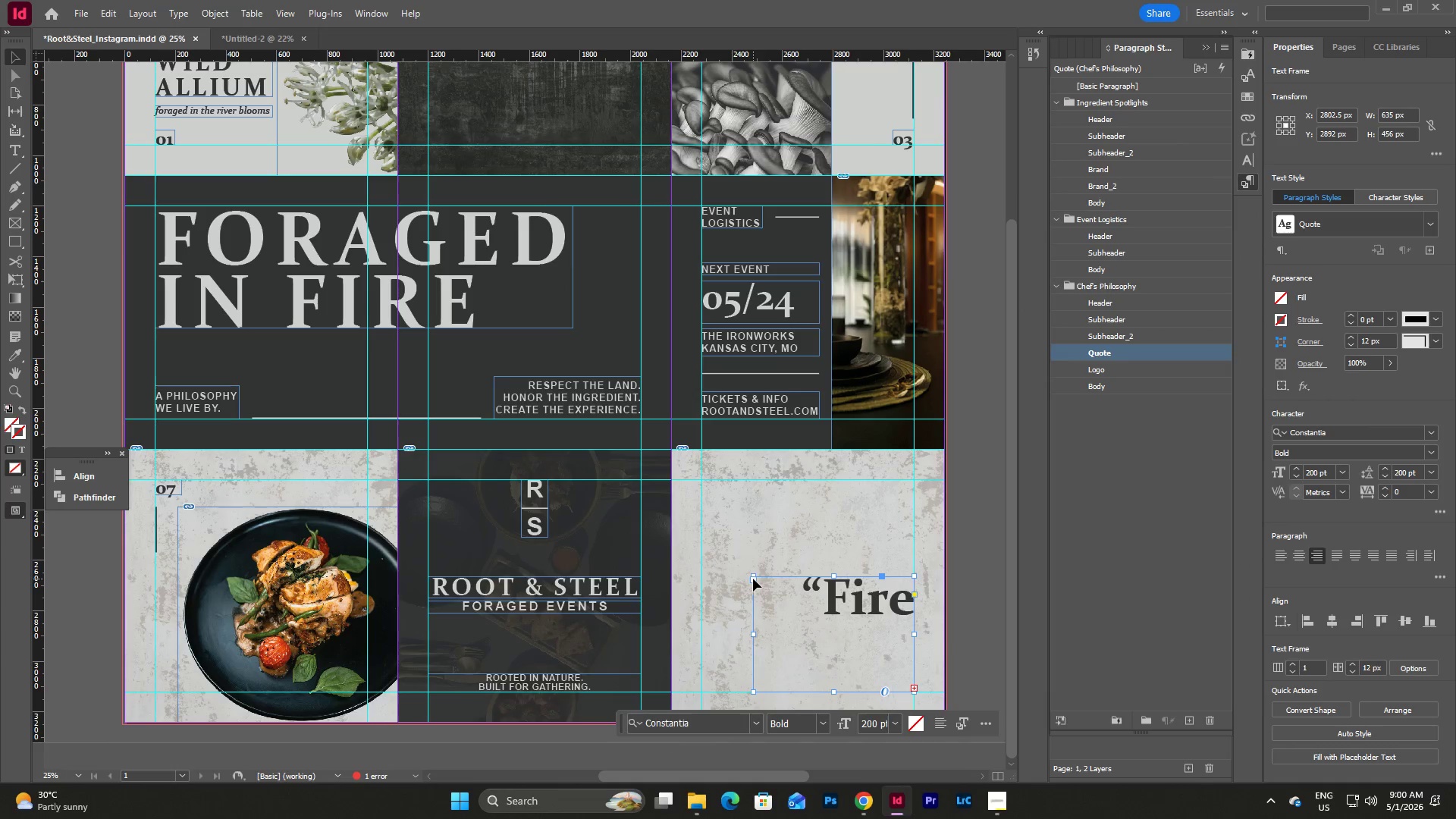 
left_click_drag(start_coordinate=[753, 575], to_coordinate=[728, 509])
 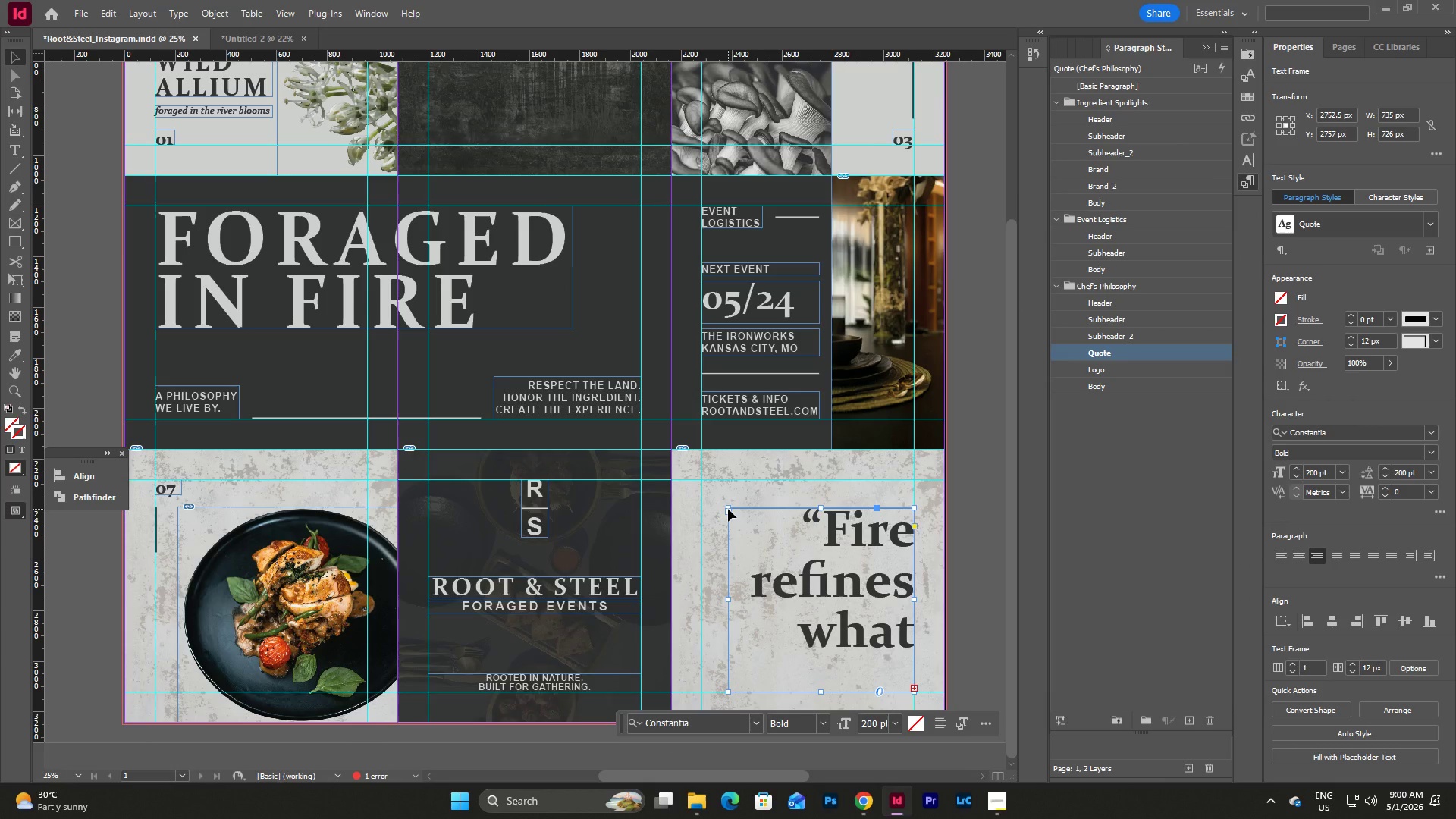 
left_click_drag(start_coordinate=[728, 509], to_coordinate=[703, 485])
 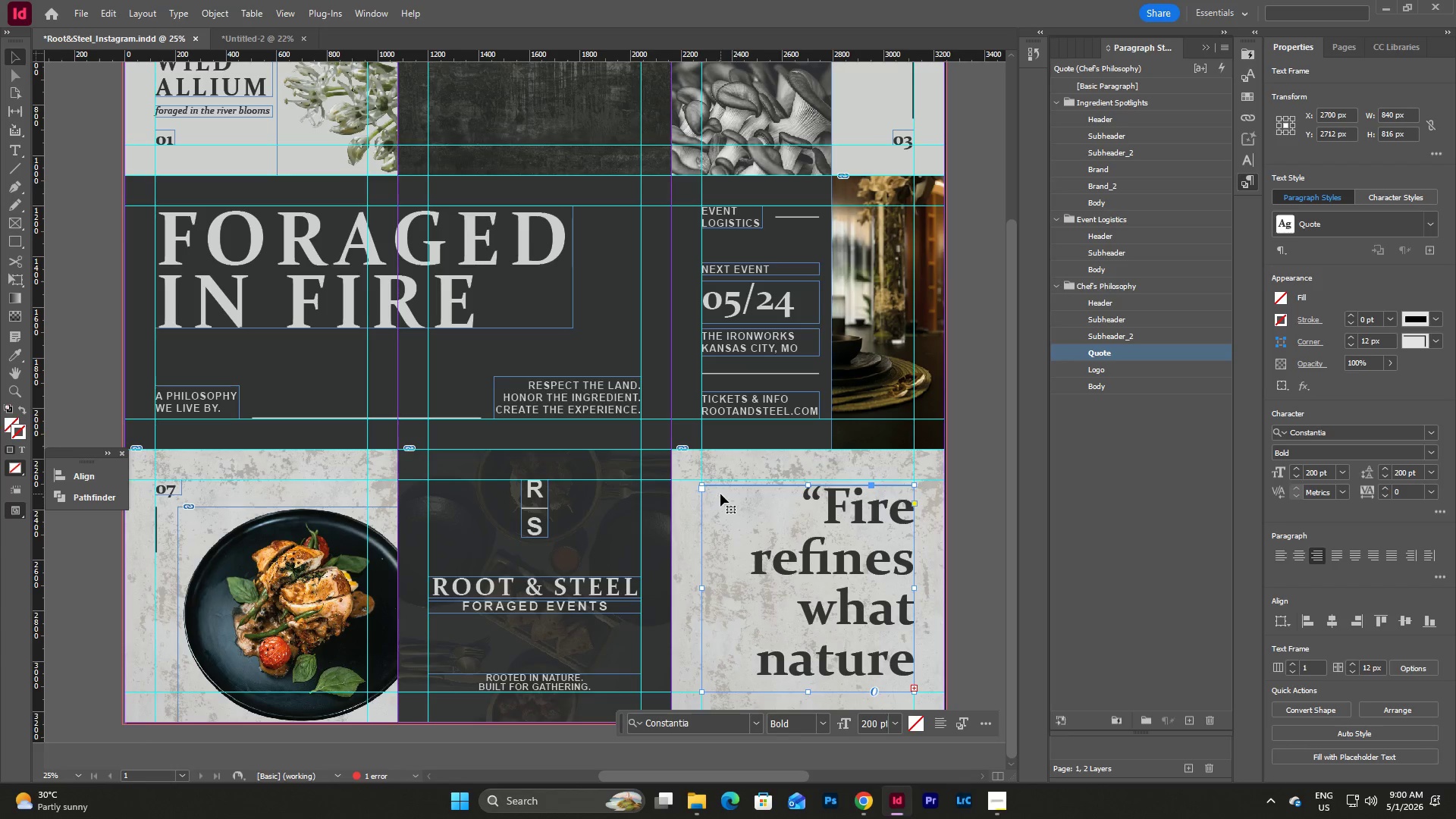 
left_click_drag(start_coordinate=[701, 484], to_coordinate=[701, 480])
 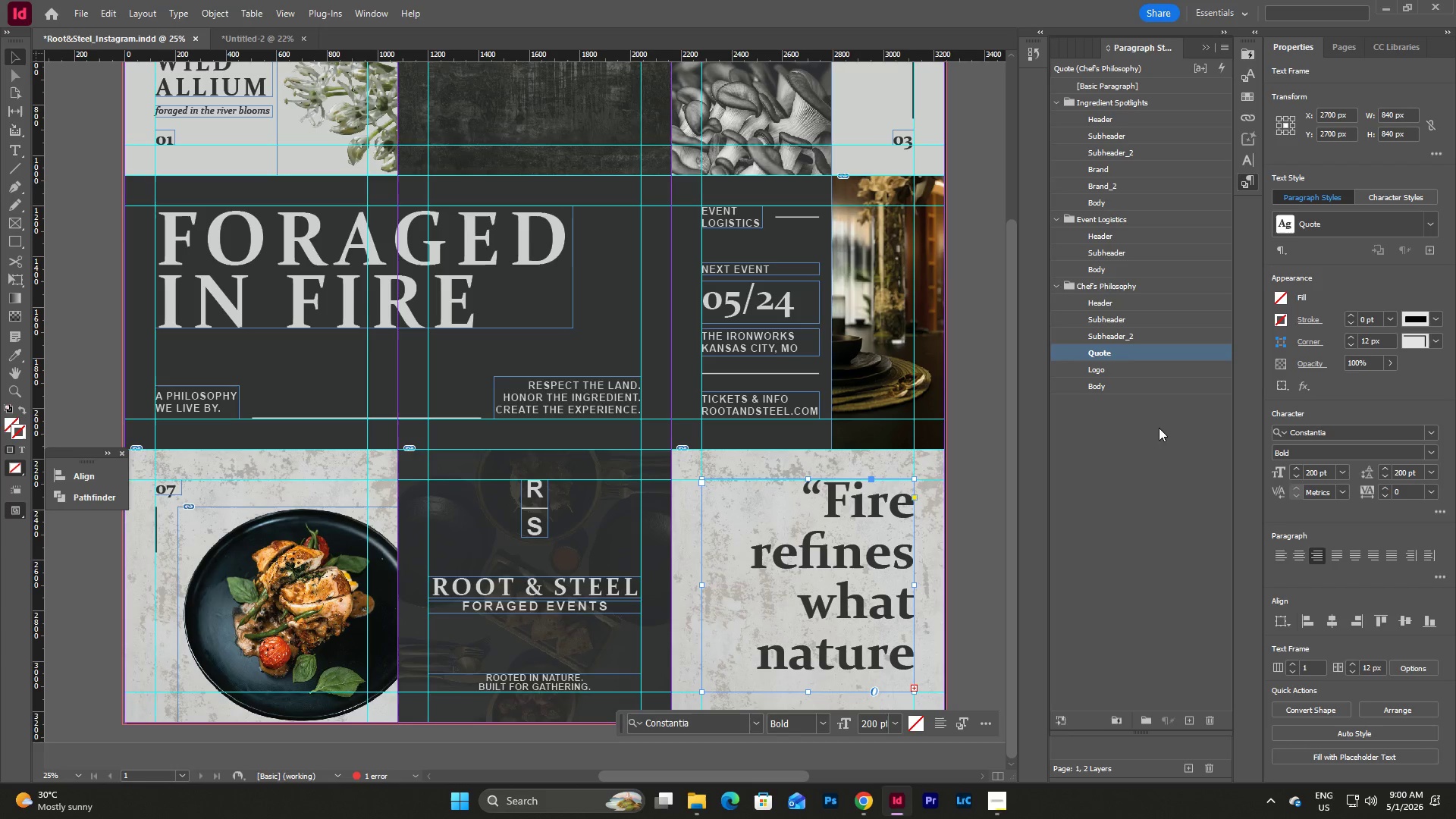 
double_click([1117, 350])
 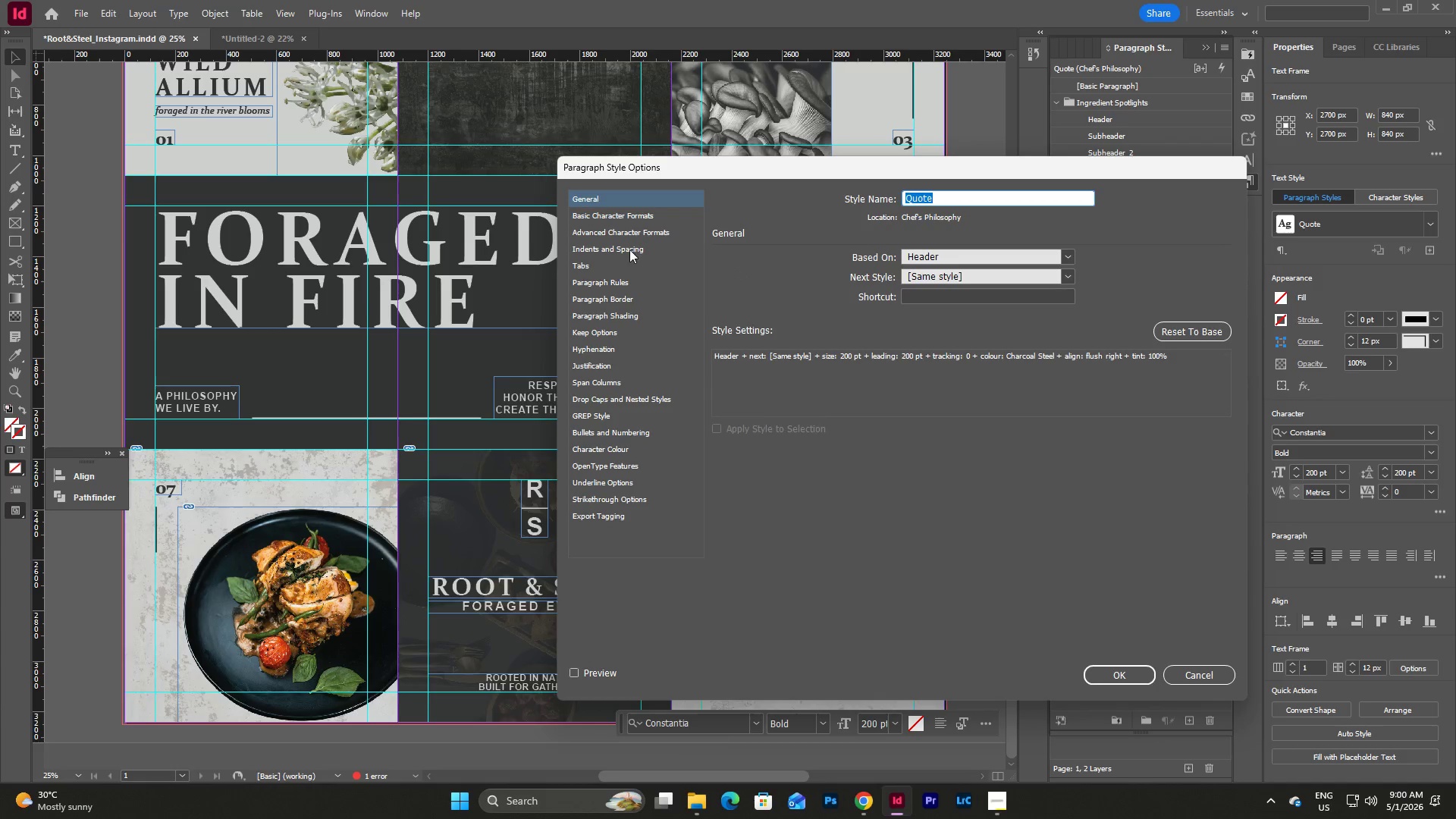 
left_click([608, 220])
 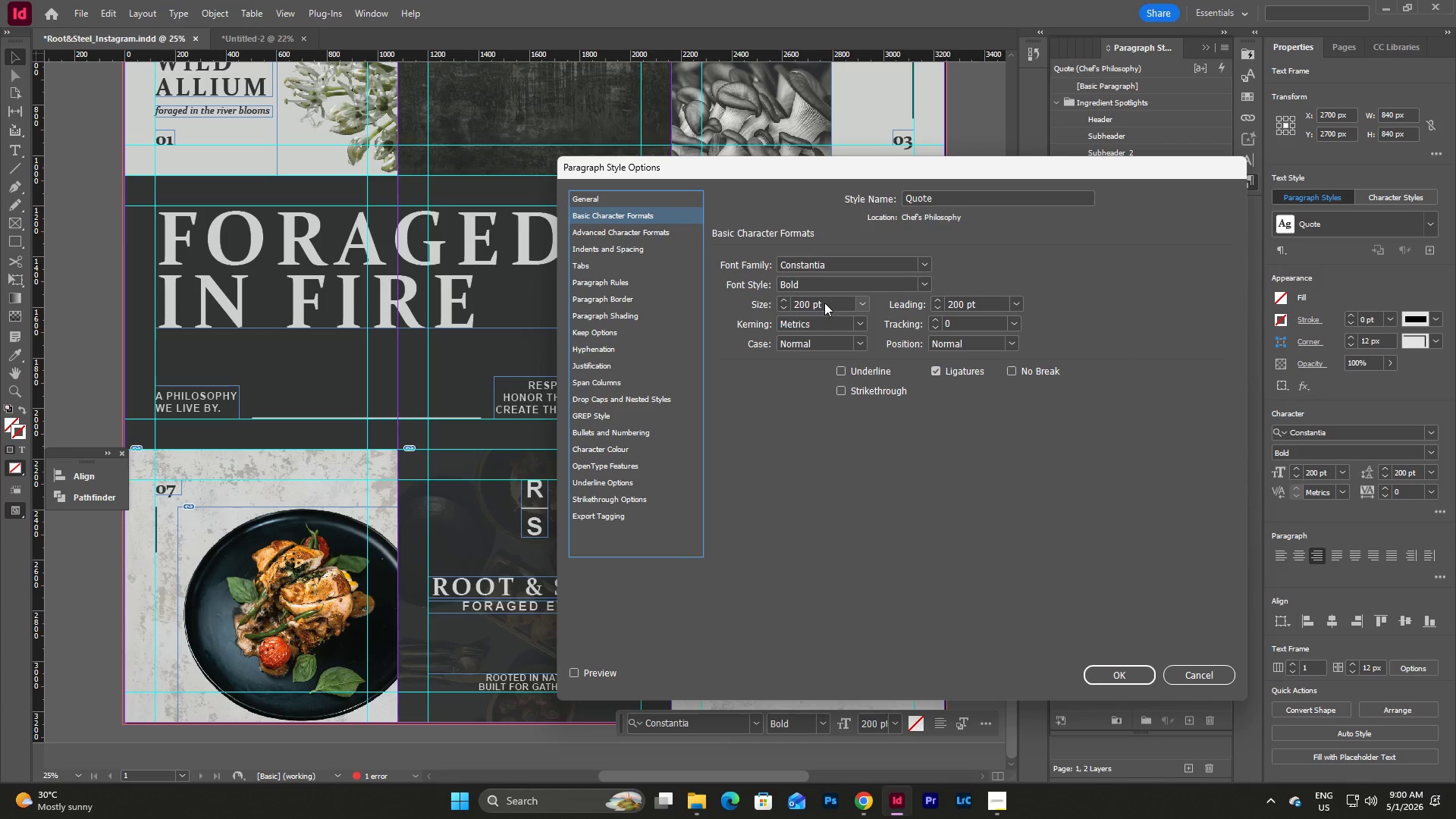 
left_click_drag(start_coordinate=[849, 303], to_coordinate=[779, 303])
 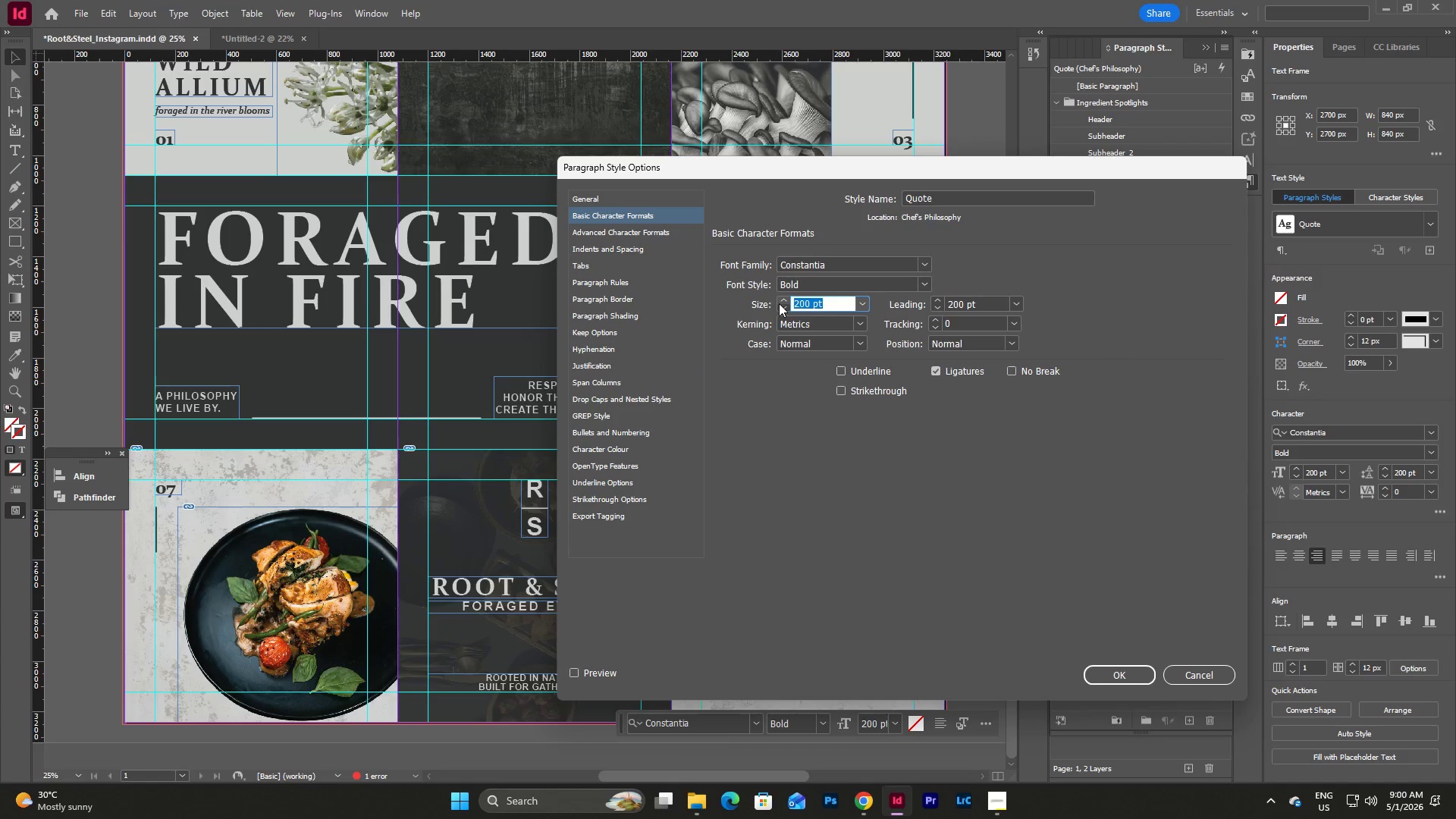 
key(Numpad1)
 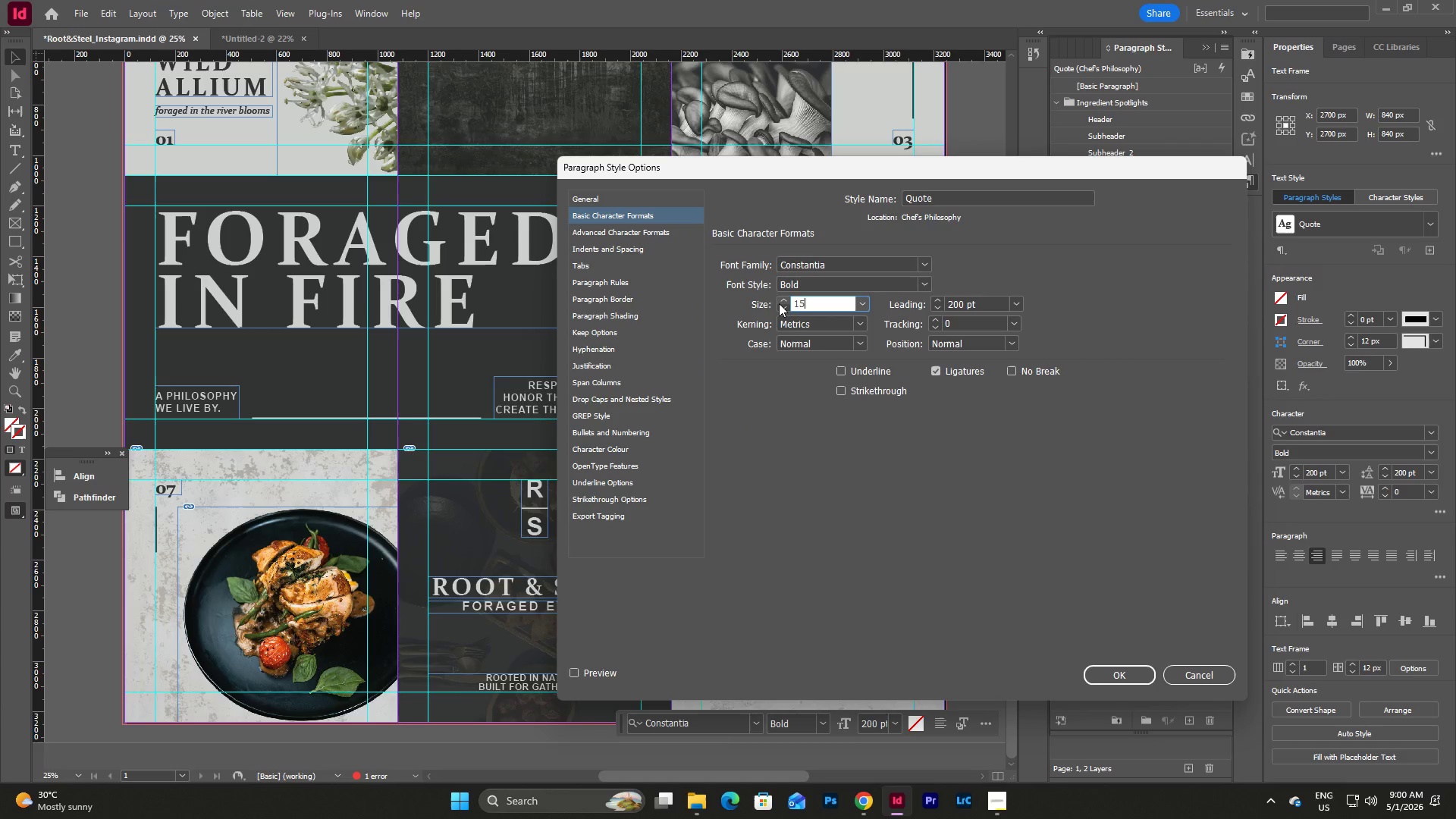 
key(Numpad5)
 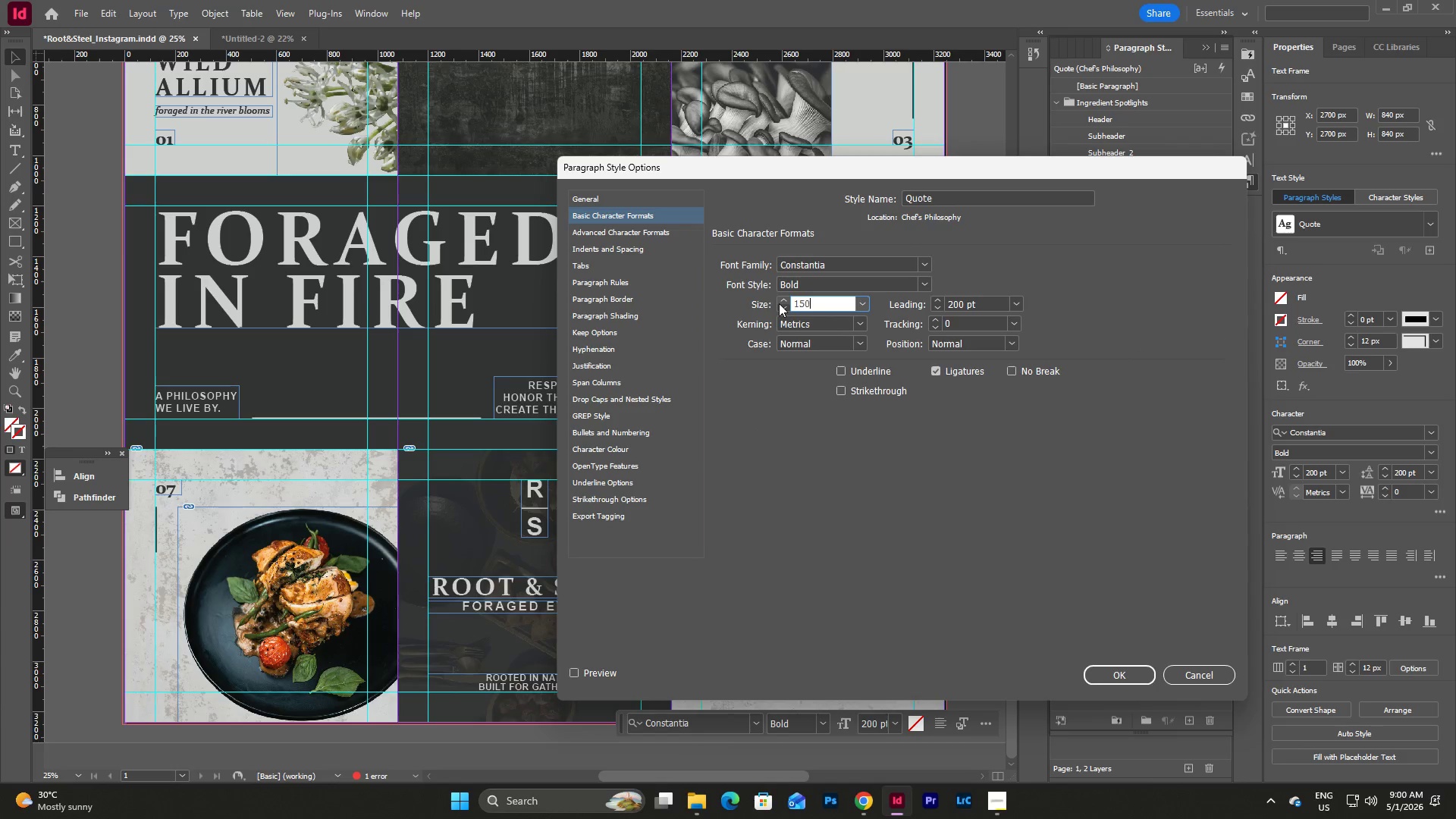 
key(Numpad0)
 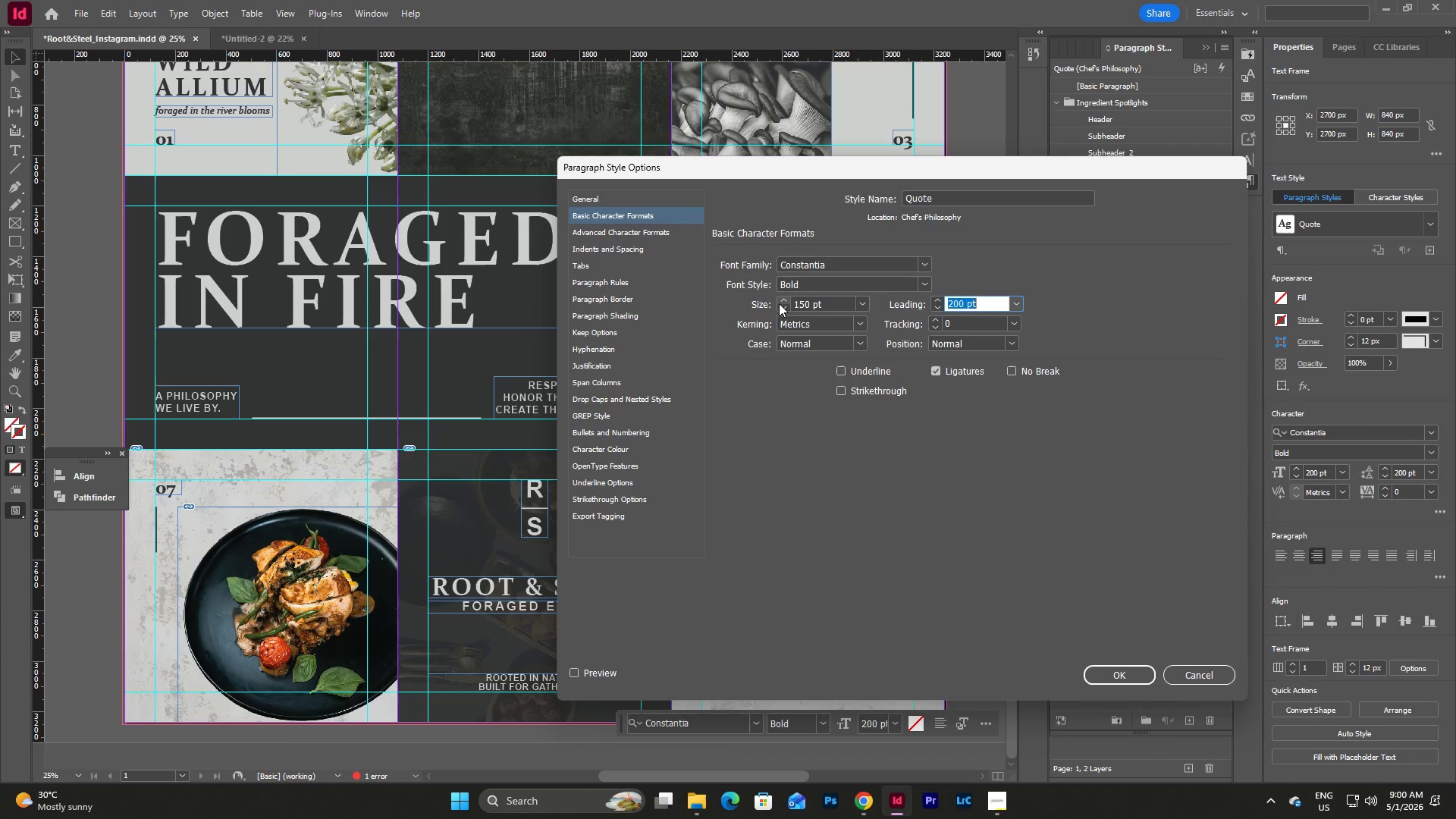 
key(Tab)
 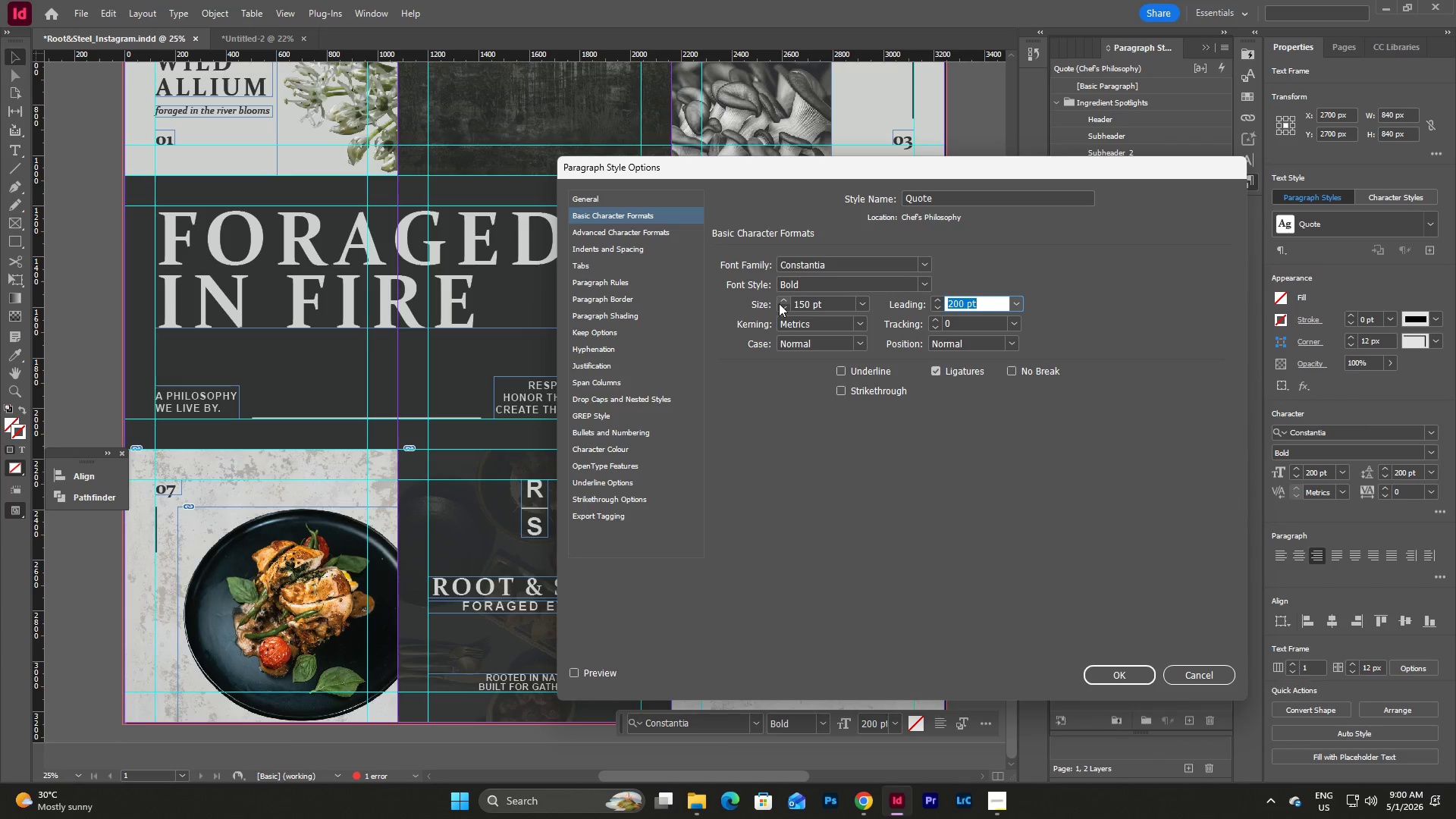 
key(Numpad1)
 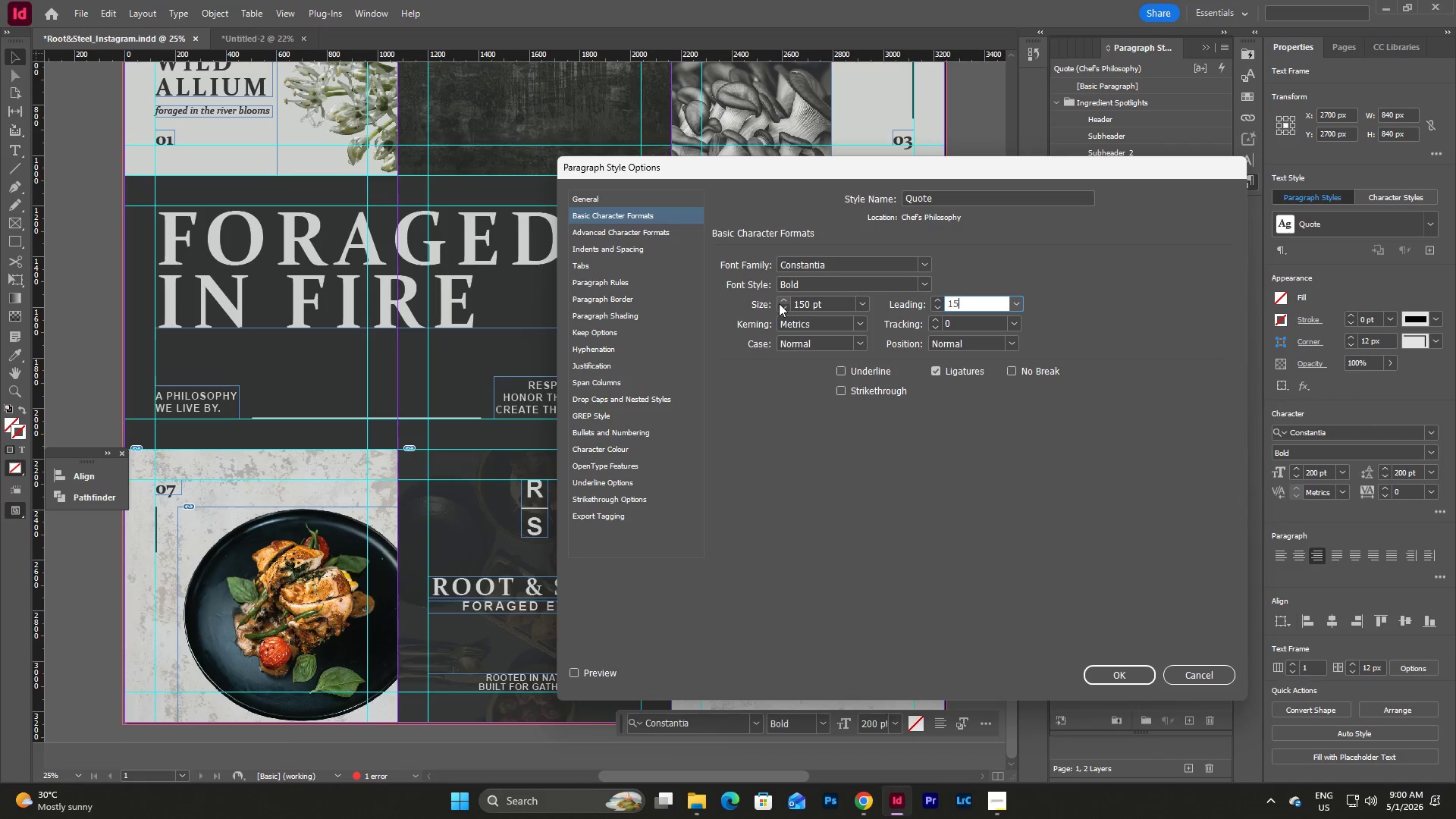 
key(Numpad5)
 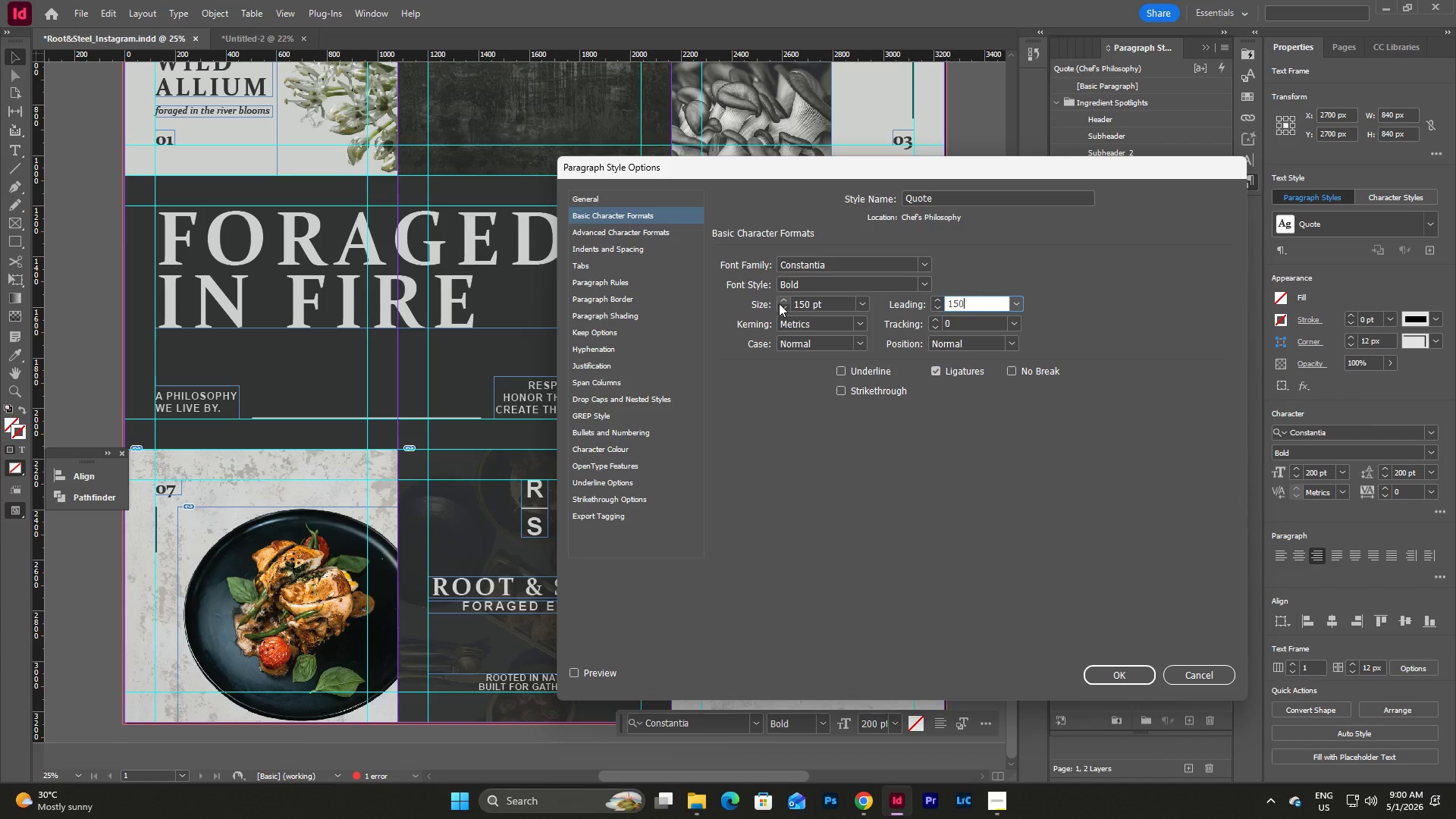 
key(Numpad0)
 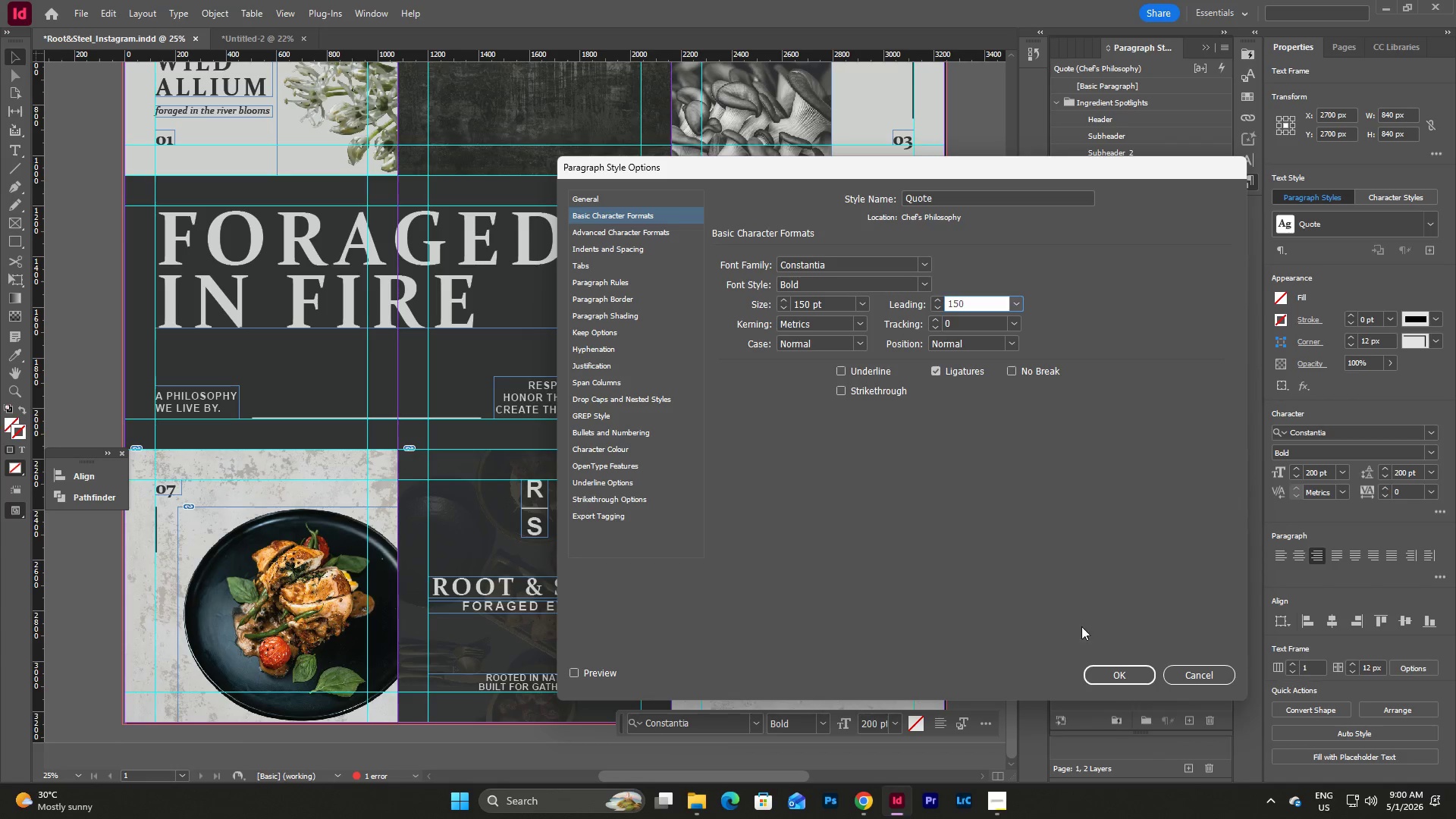 
left_click([1133, 669])
 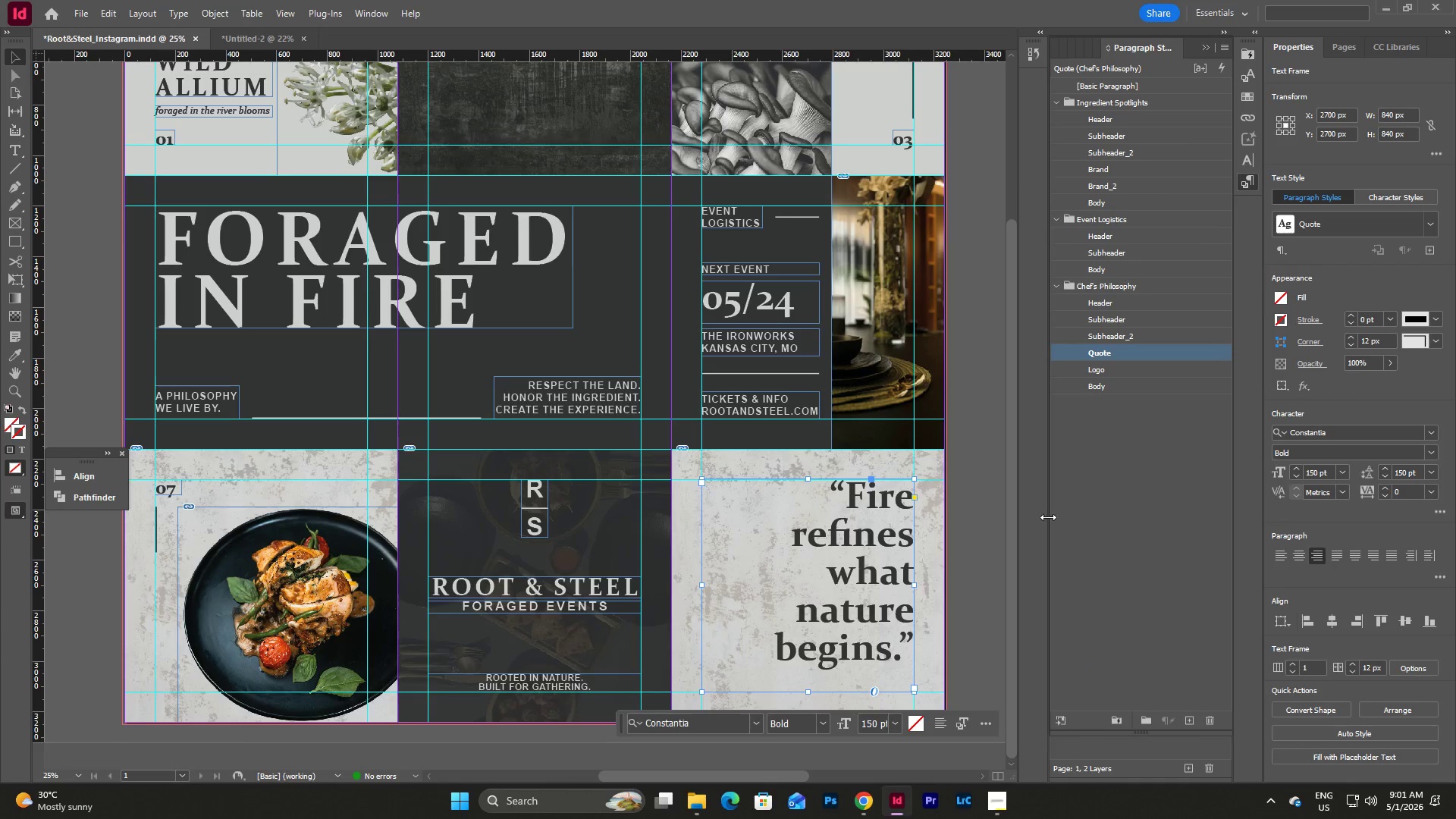 
double_click([1140, 354])
 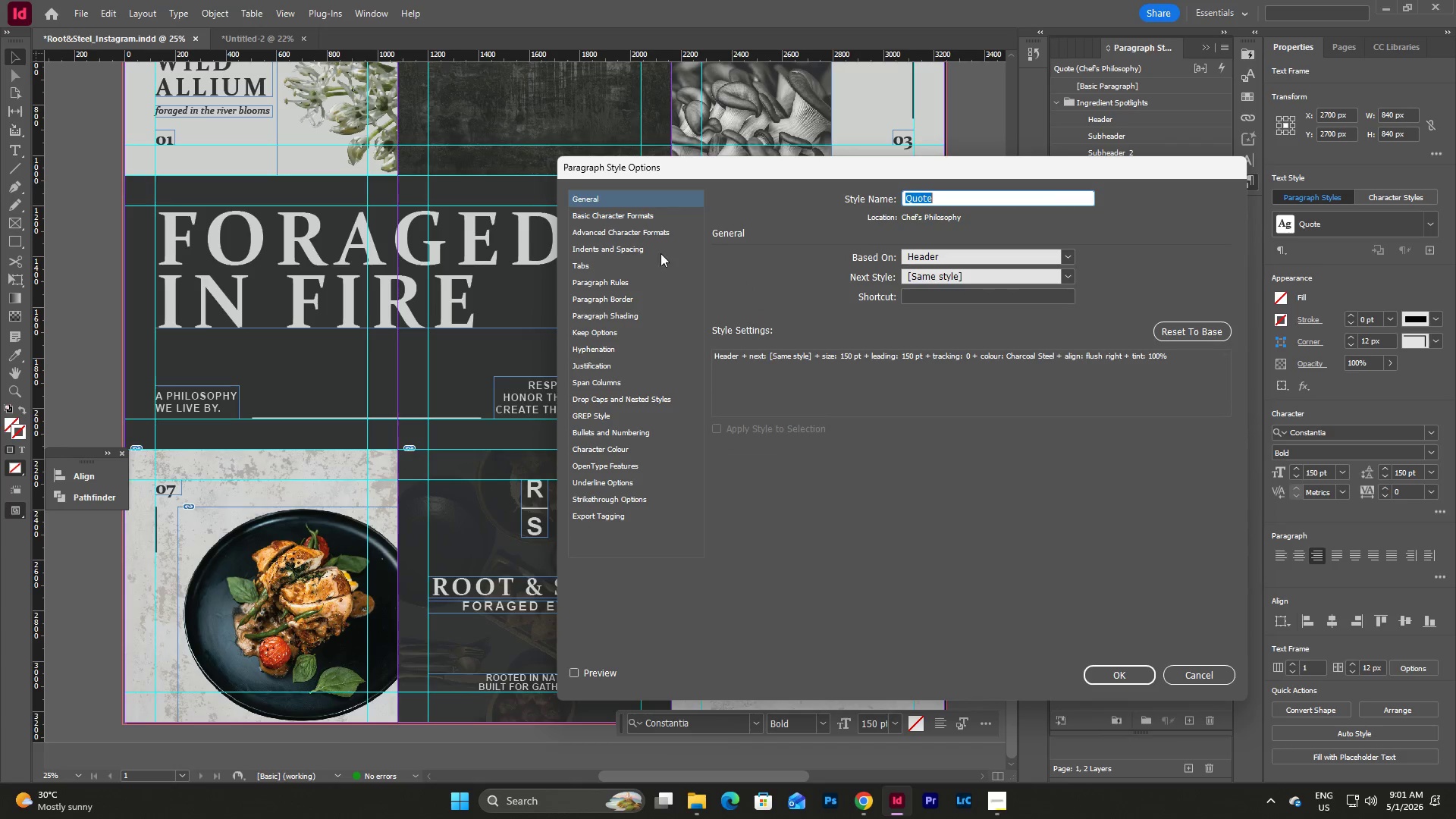 
left_click([631, 212])
 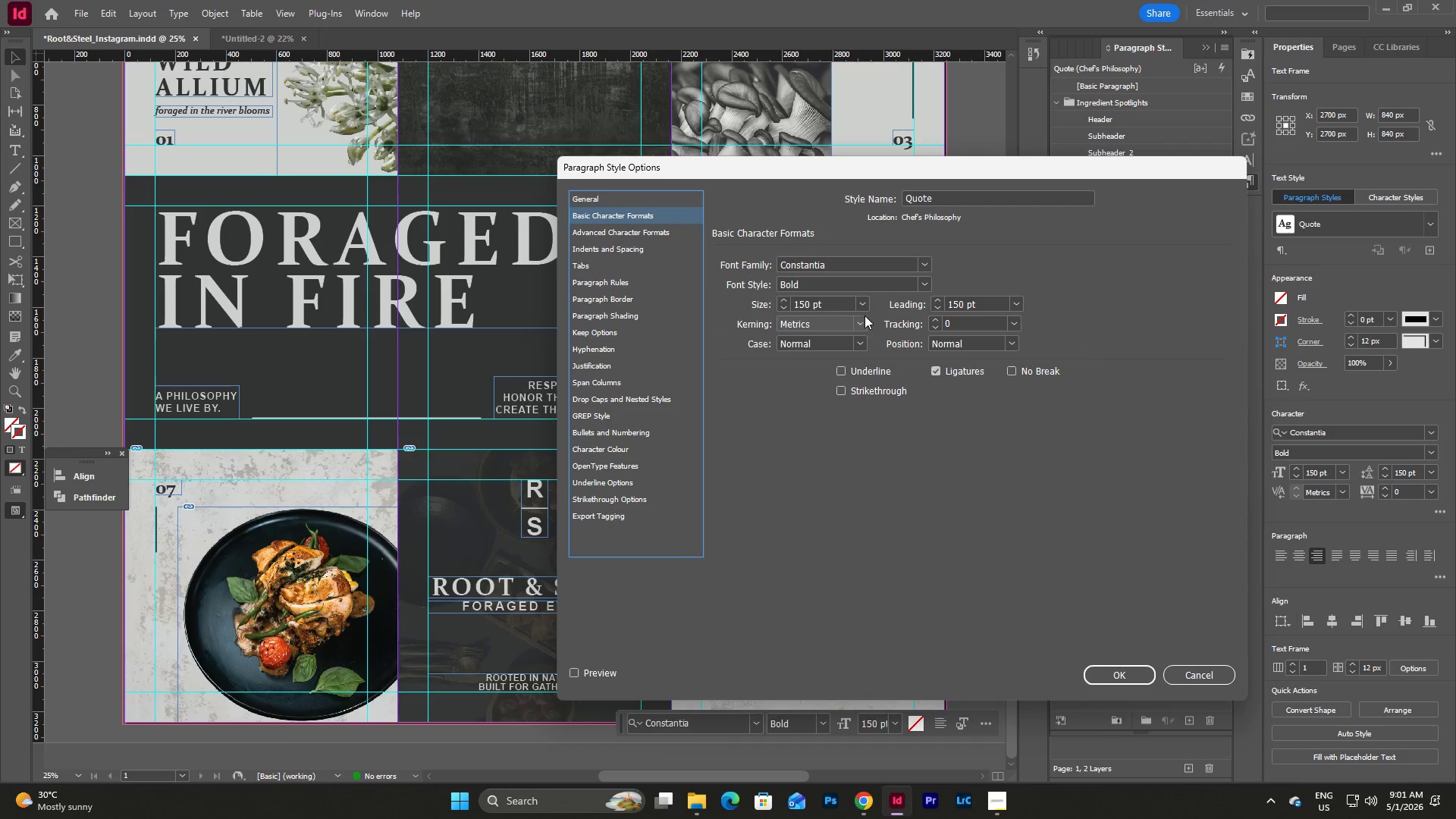 
double_click([843, 303])
 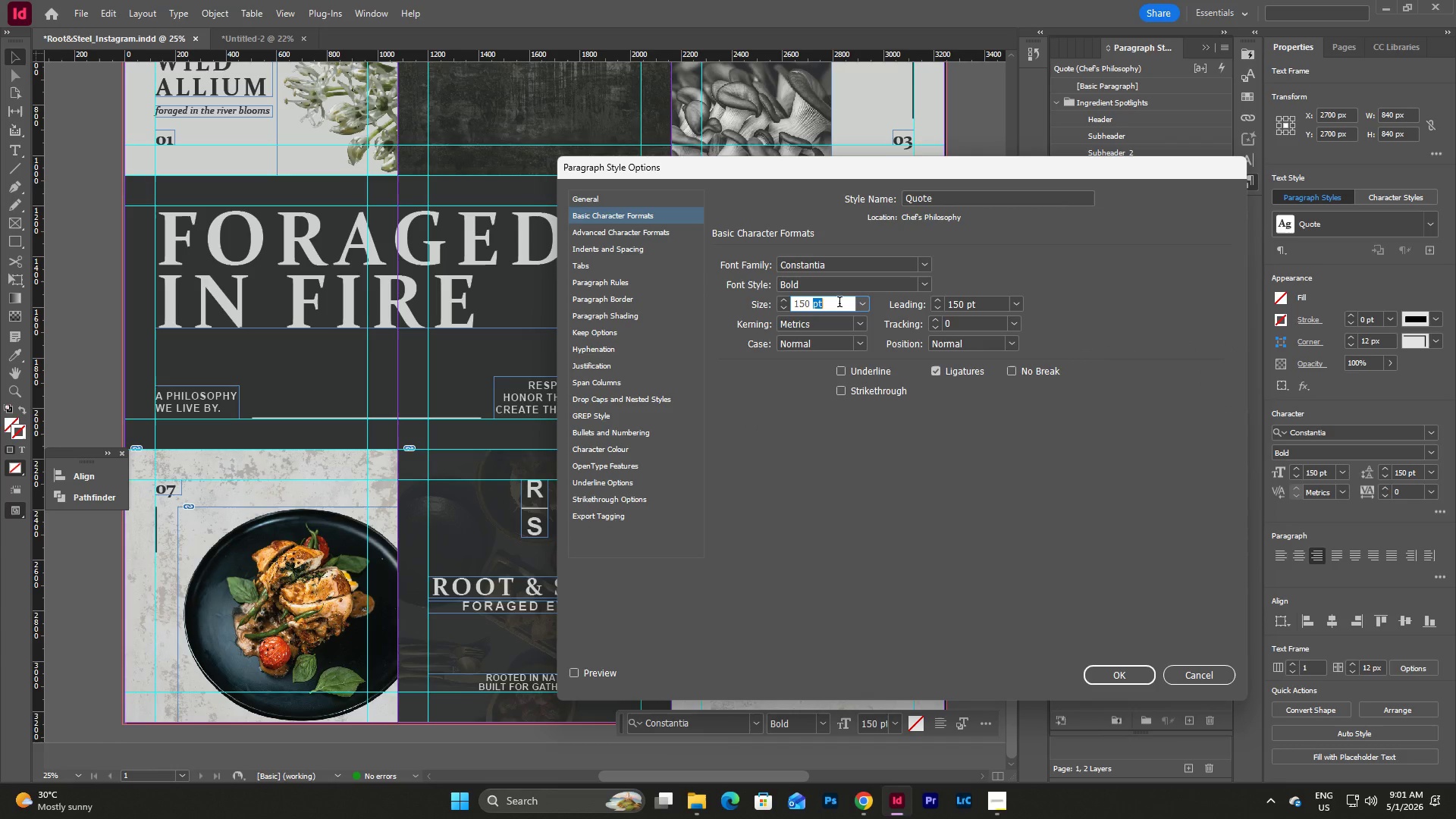 
left_click_drag(start_coordinate=[843, 303], to_coordinate=[744, 296])
 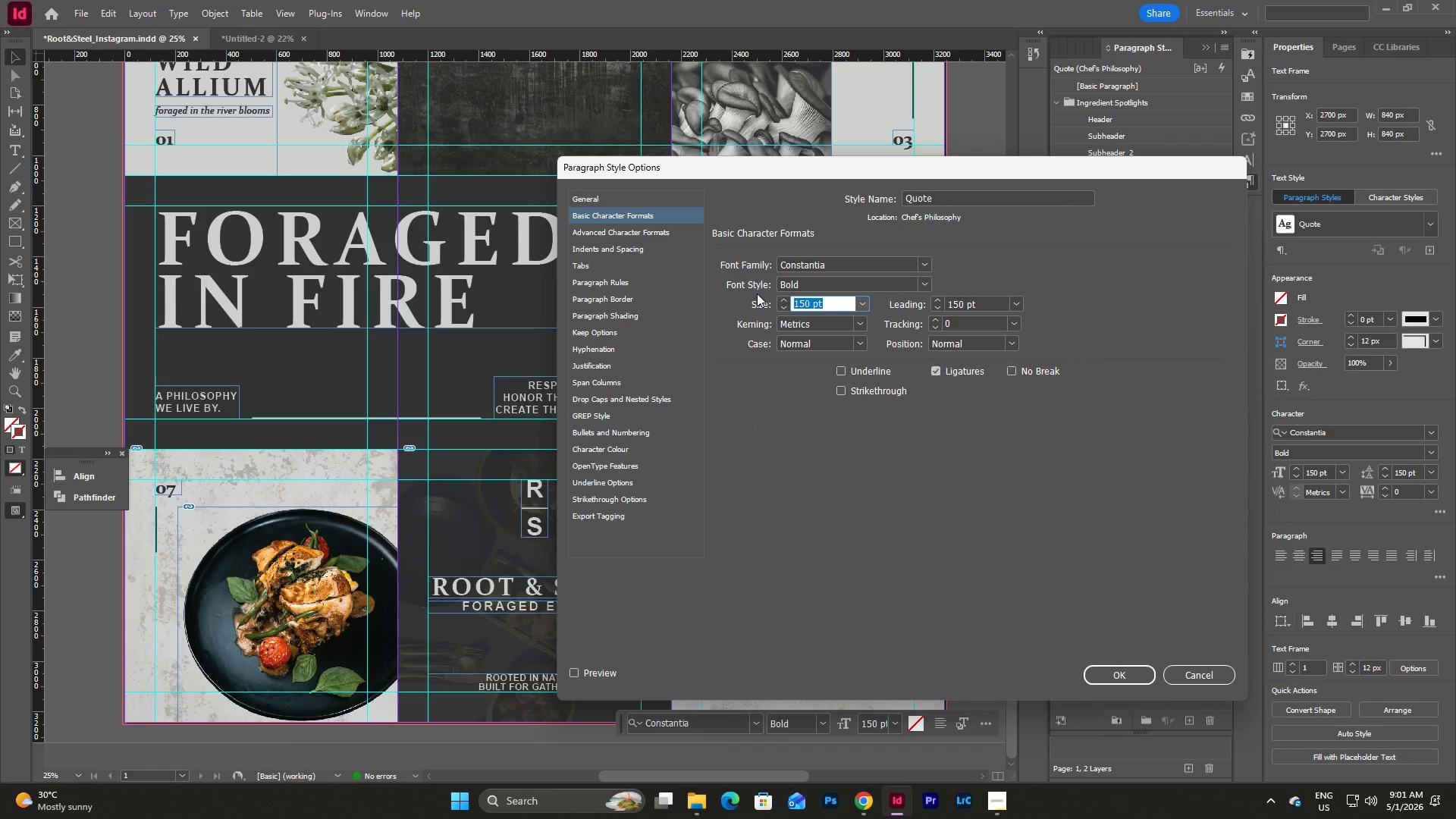 
key(Numpad1)
 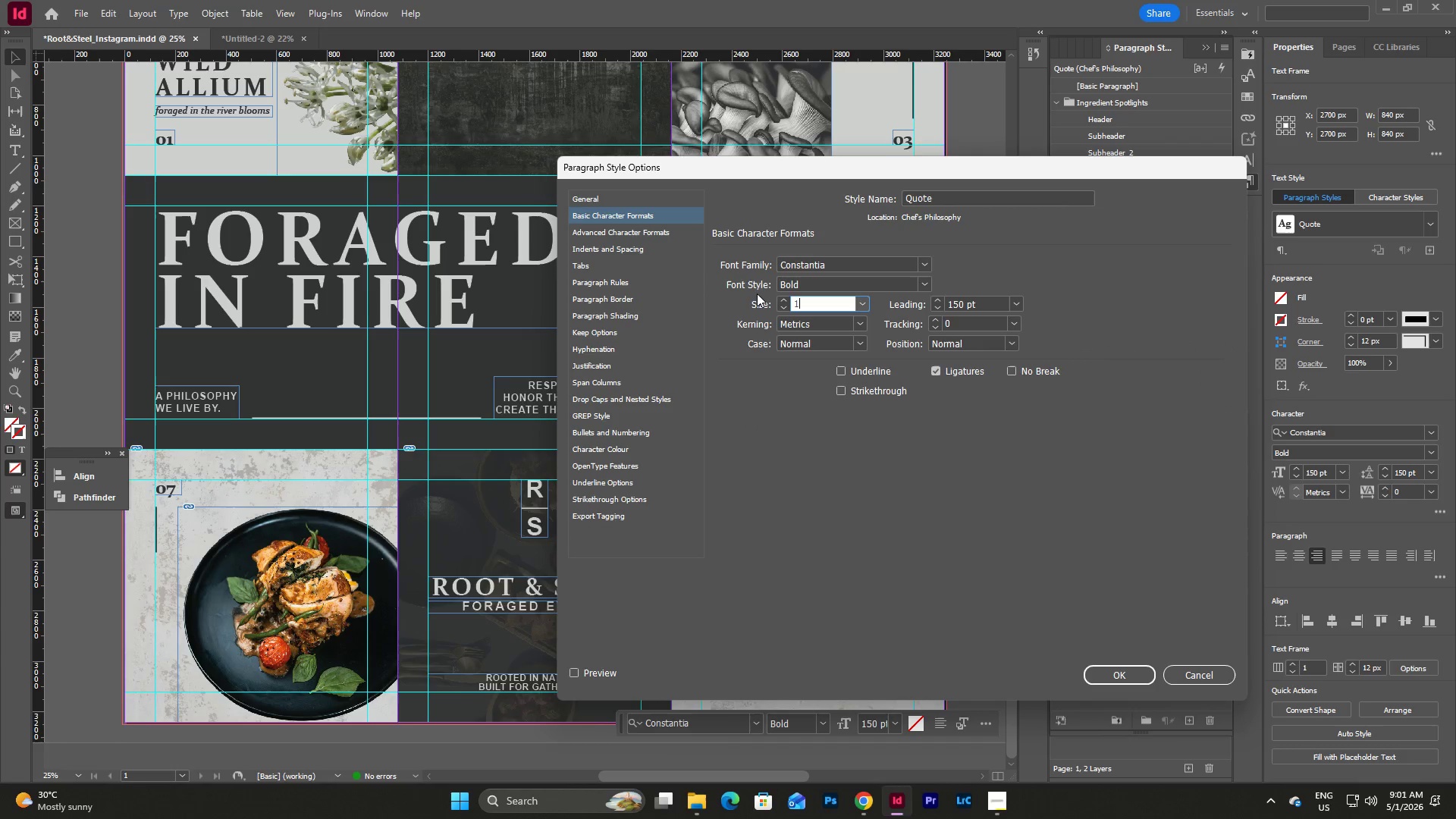 
key(Numpad8)
 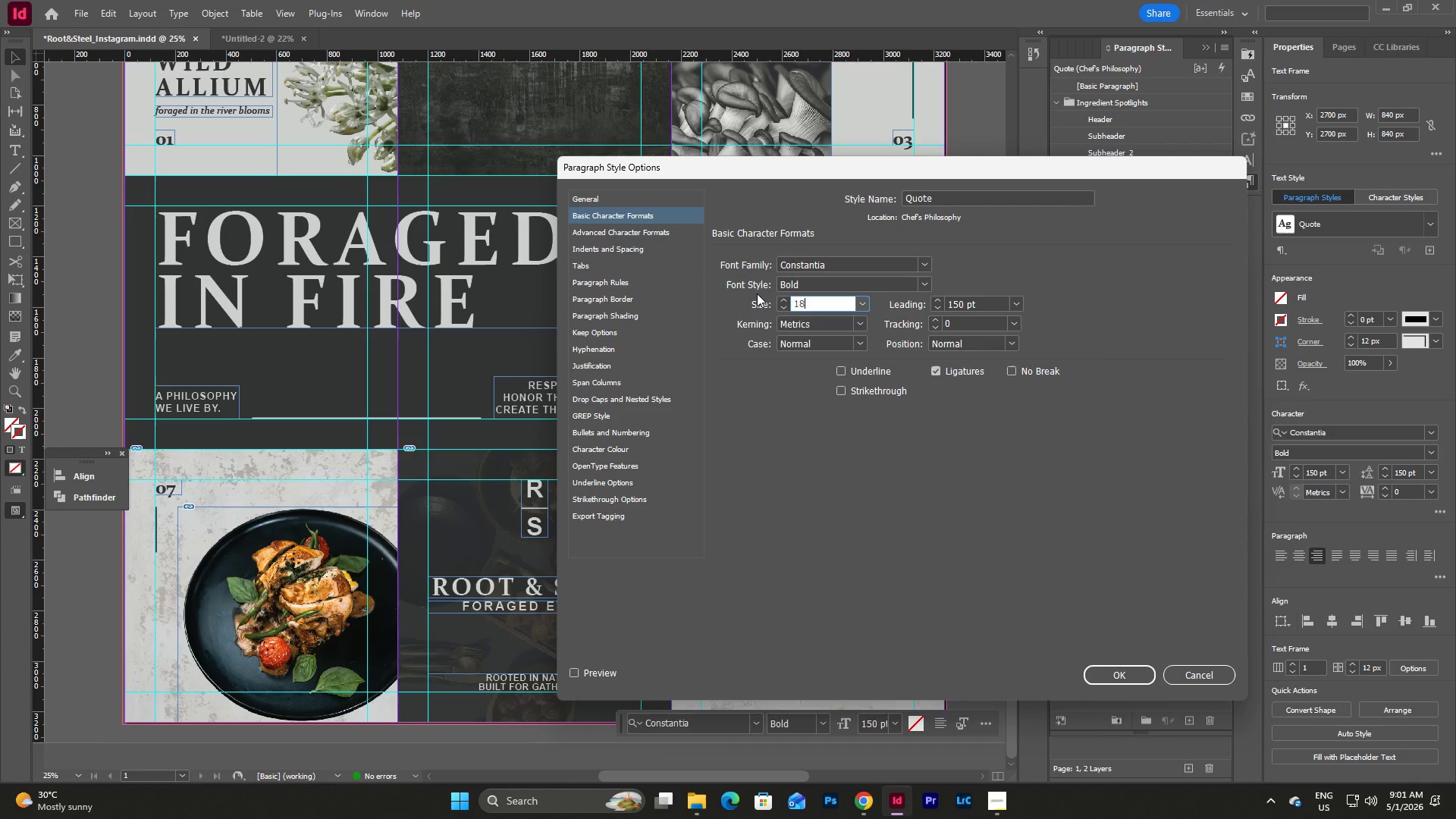 
key(Numpad0)
 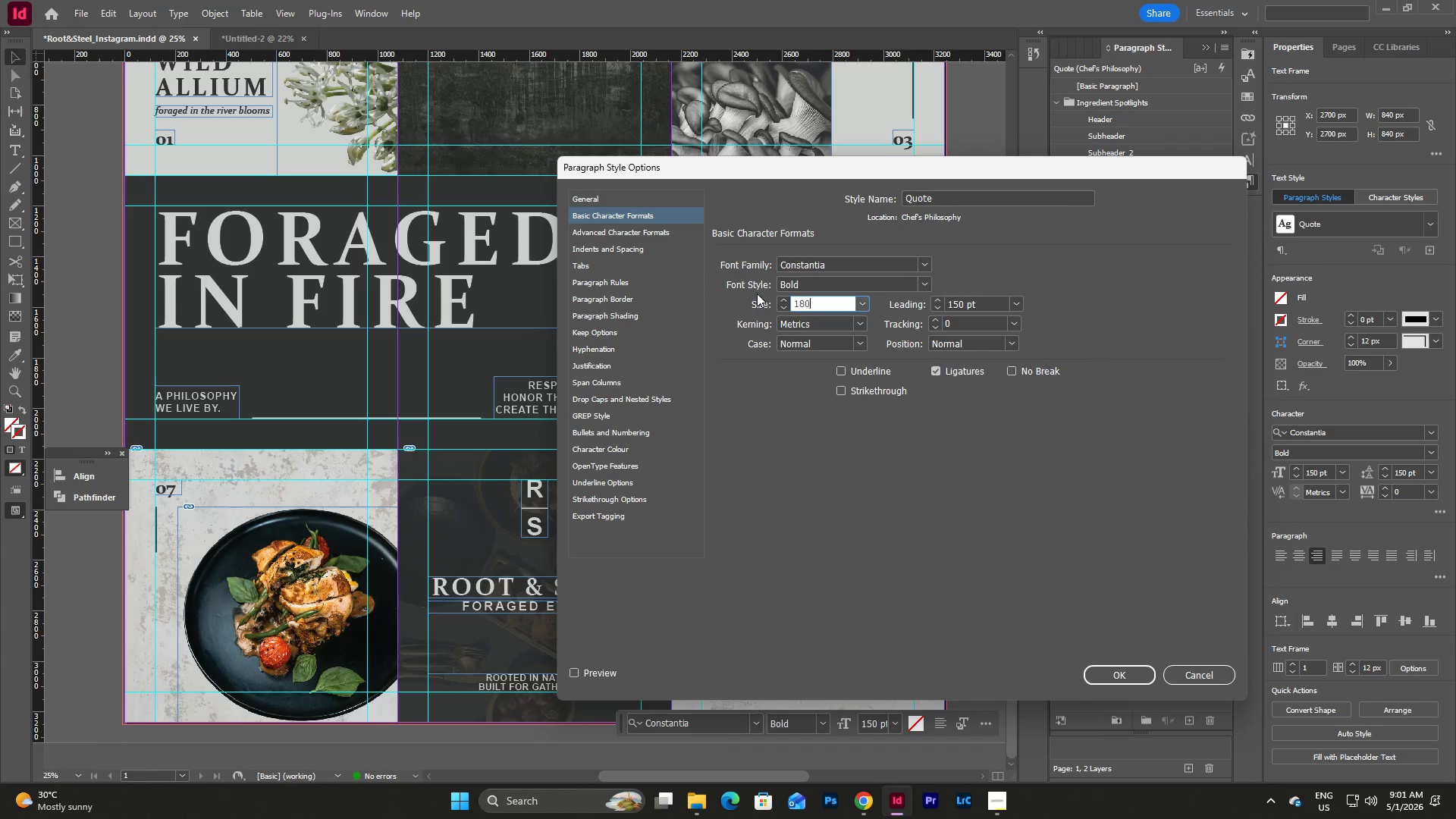 
key(Tab)
 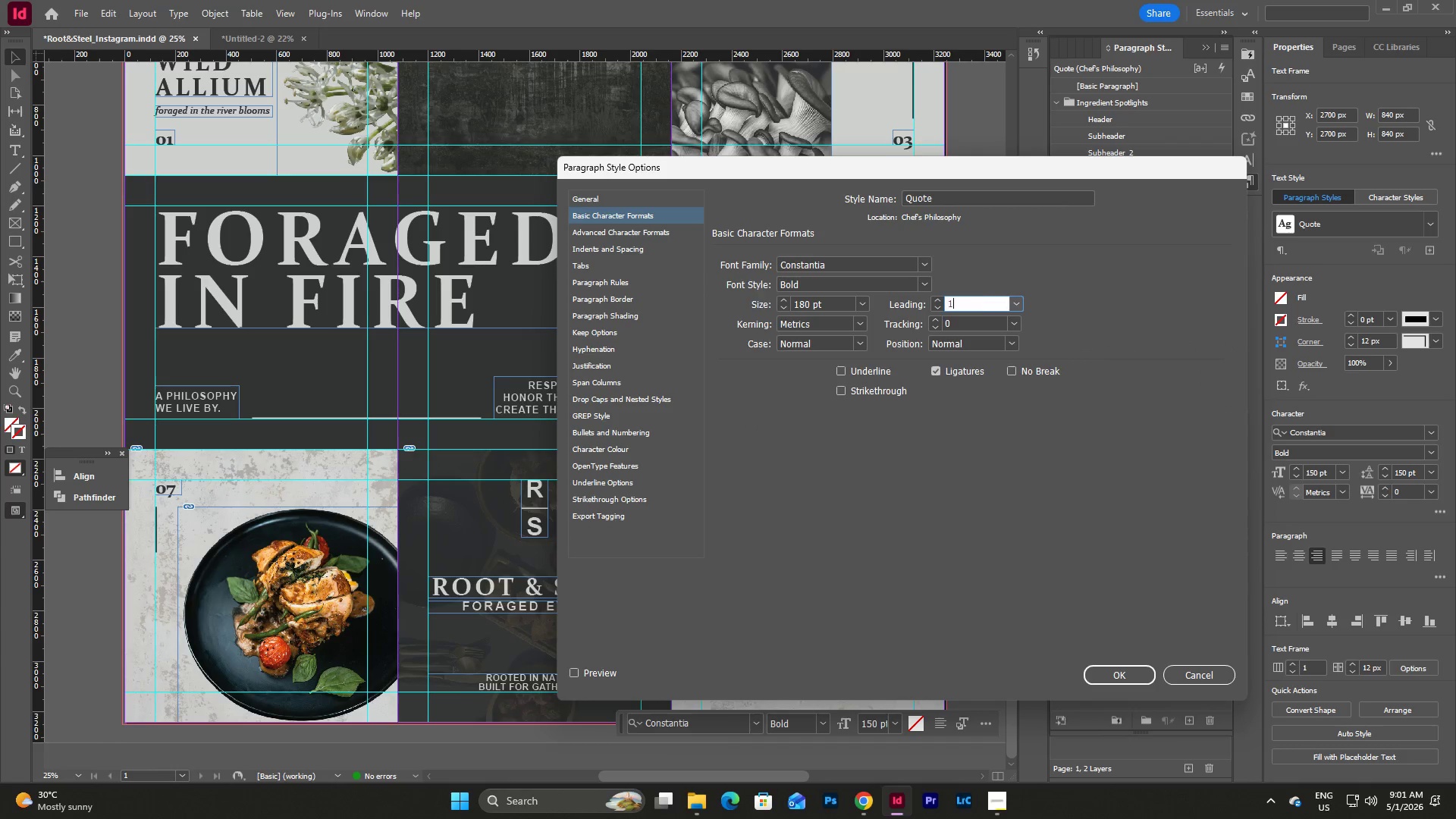 
key(Numpad1)
 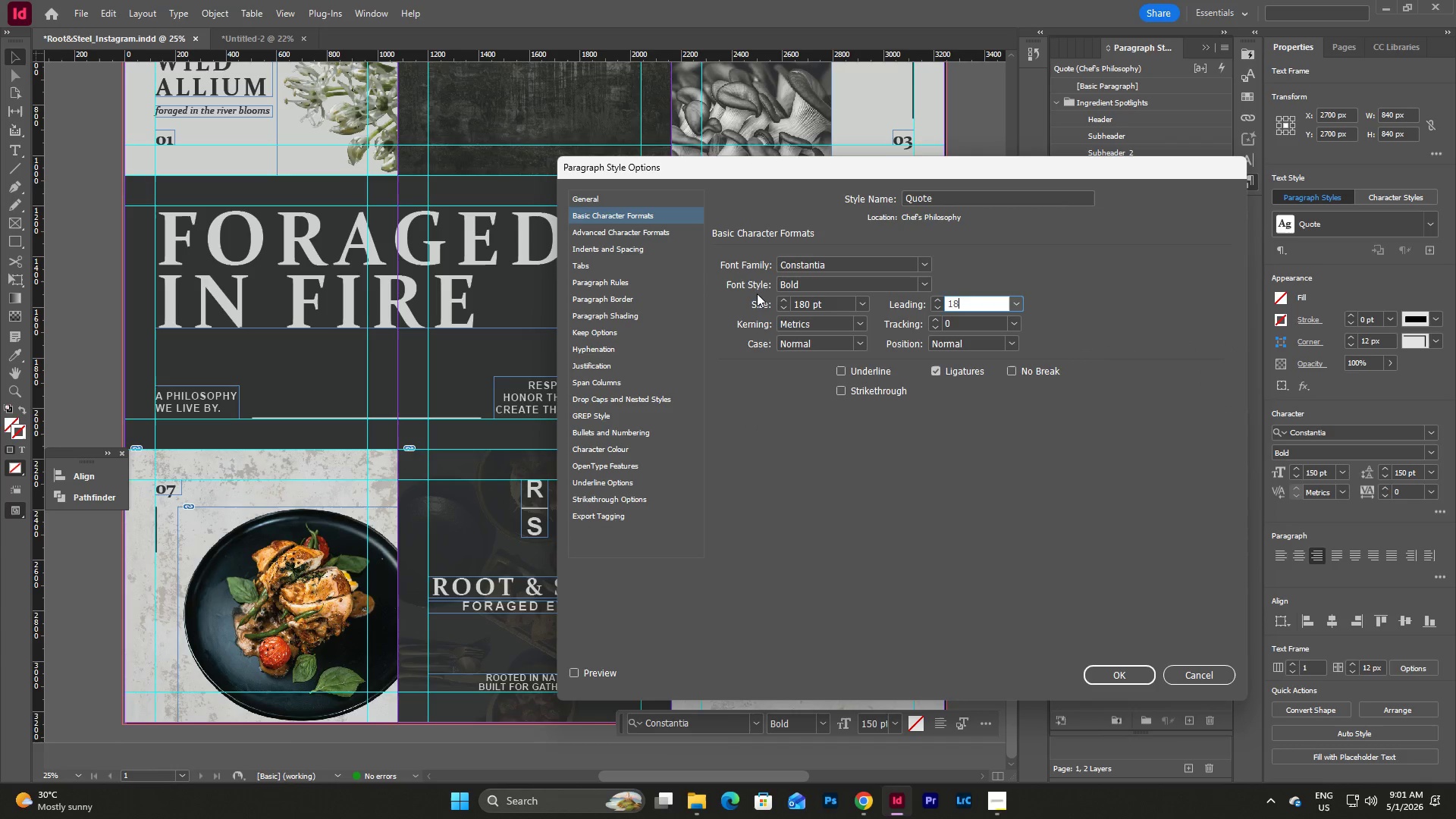 
key(Numpad8)
 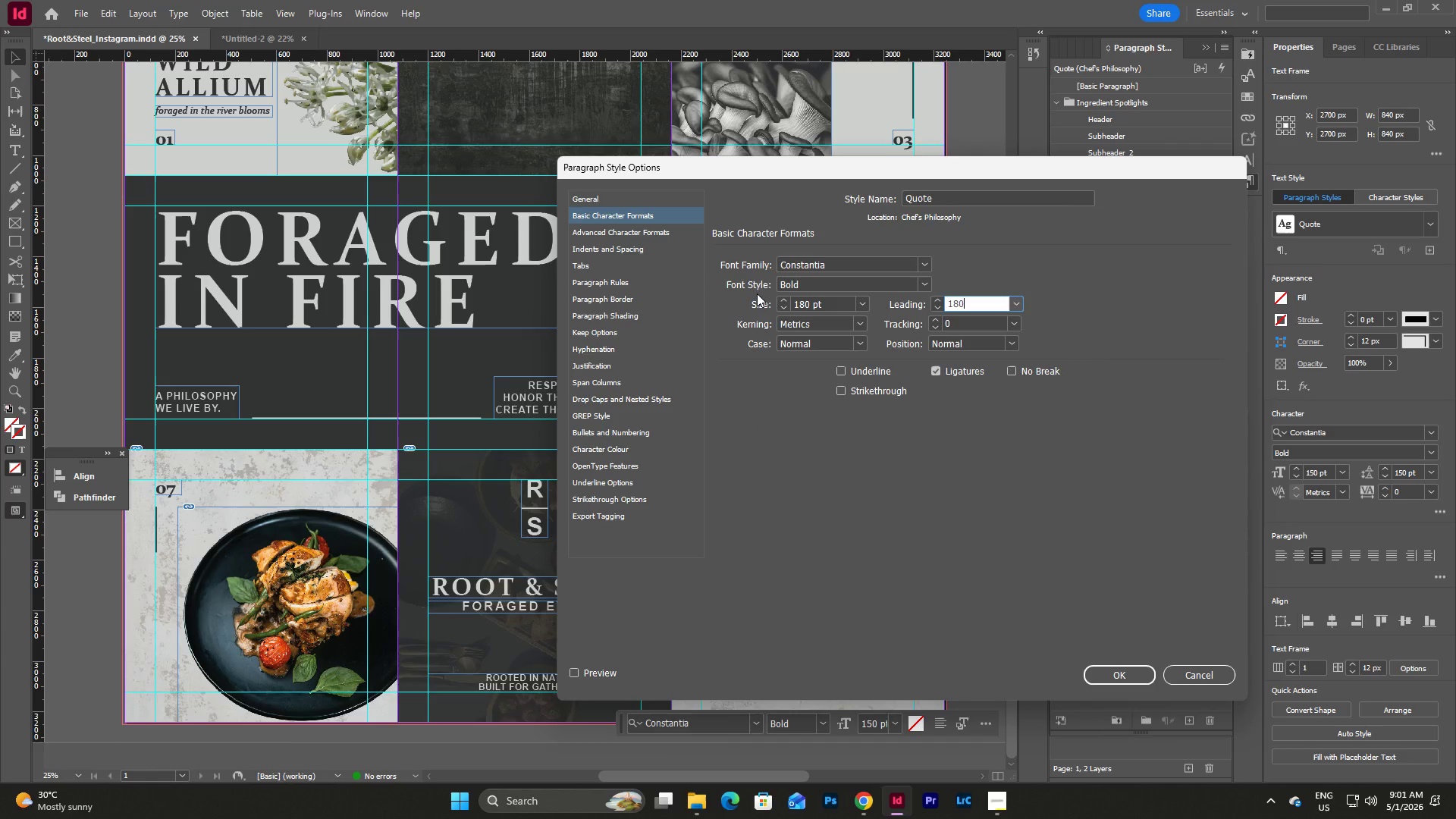 
key(Numpad0)
 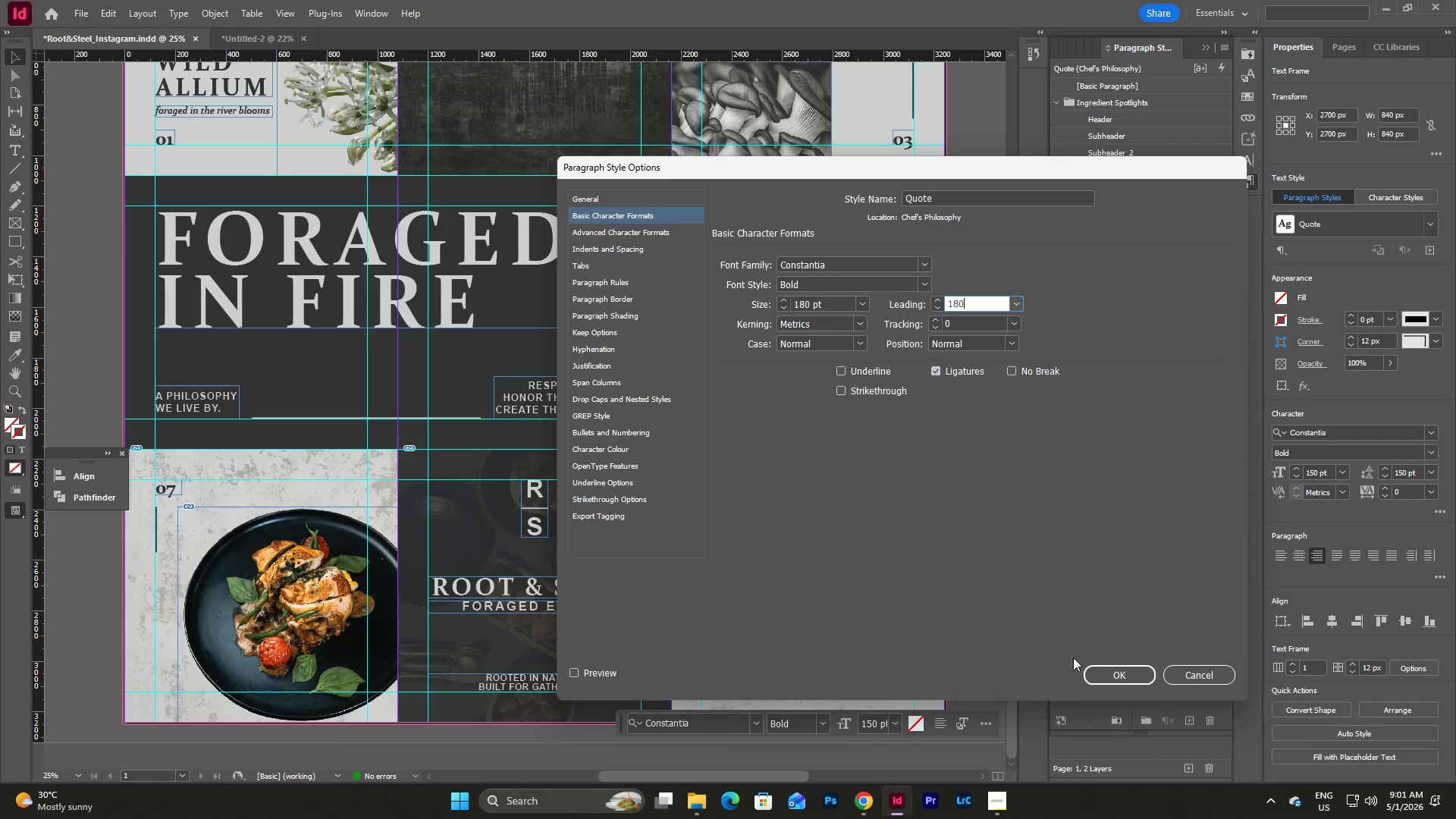 
left_click([1090, 667])
 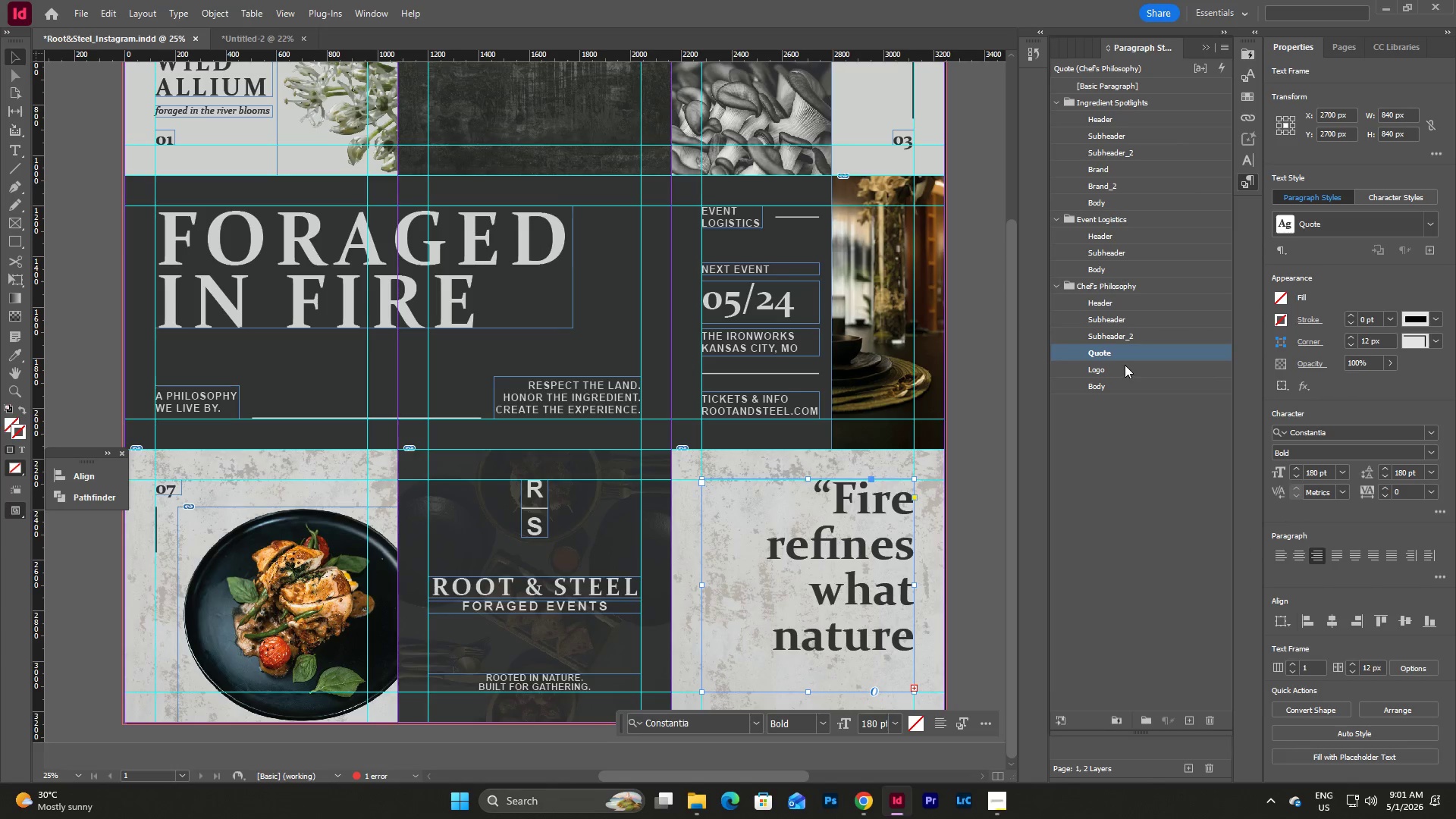 
double_click([1125, 361])
 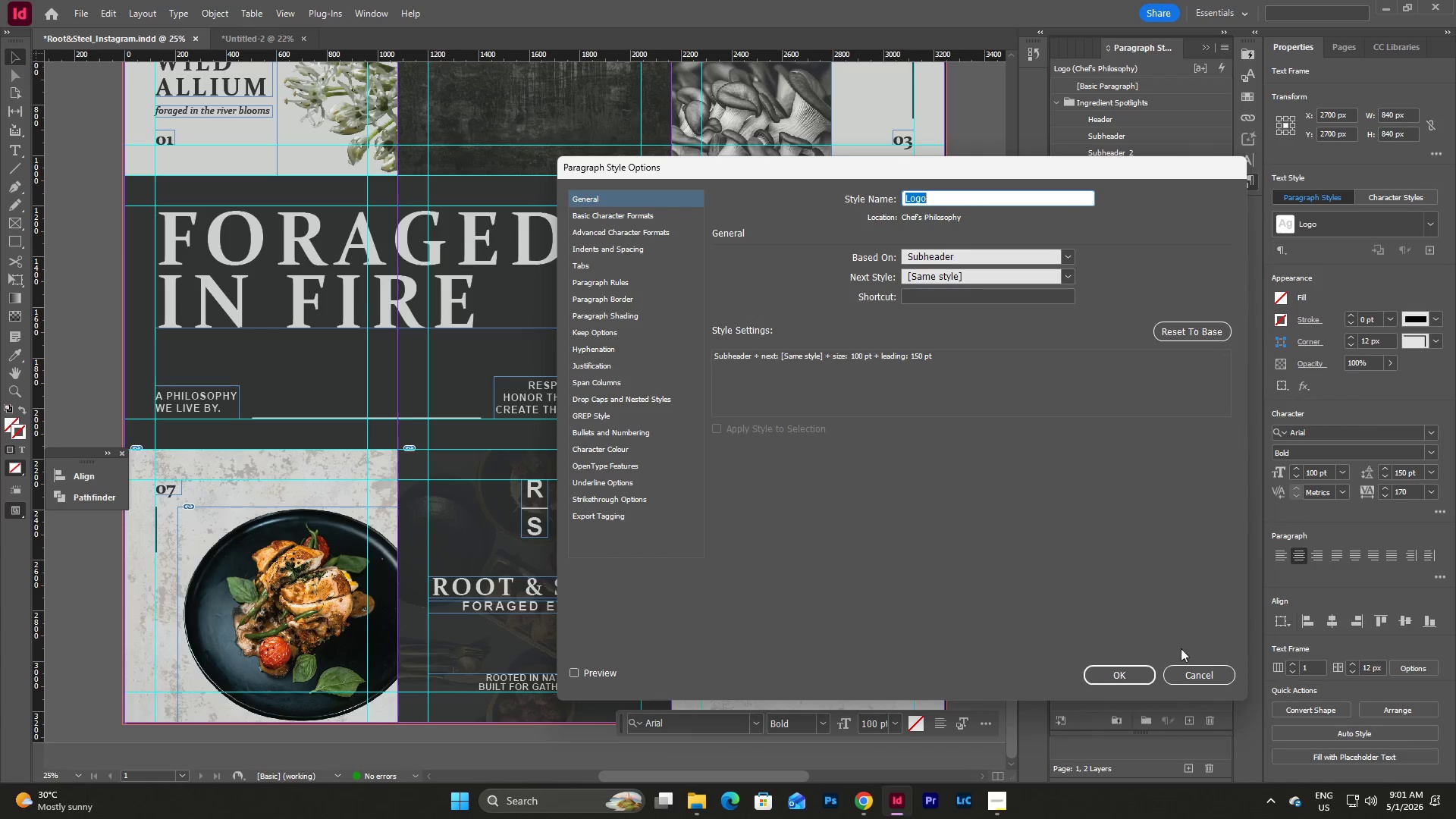 
left_click([1197, 673])
 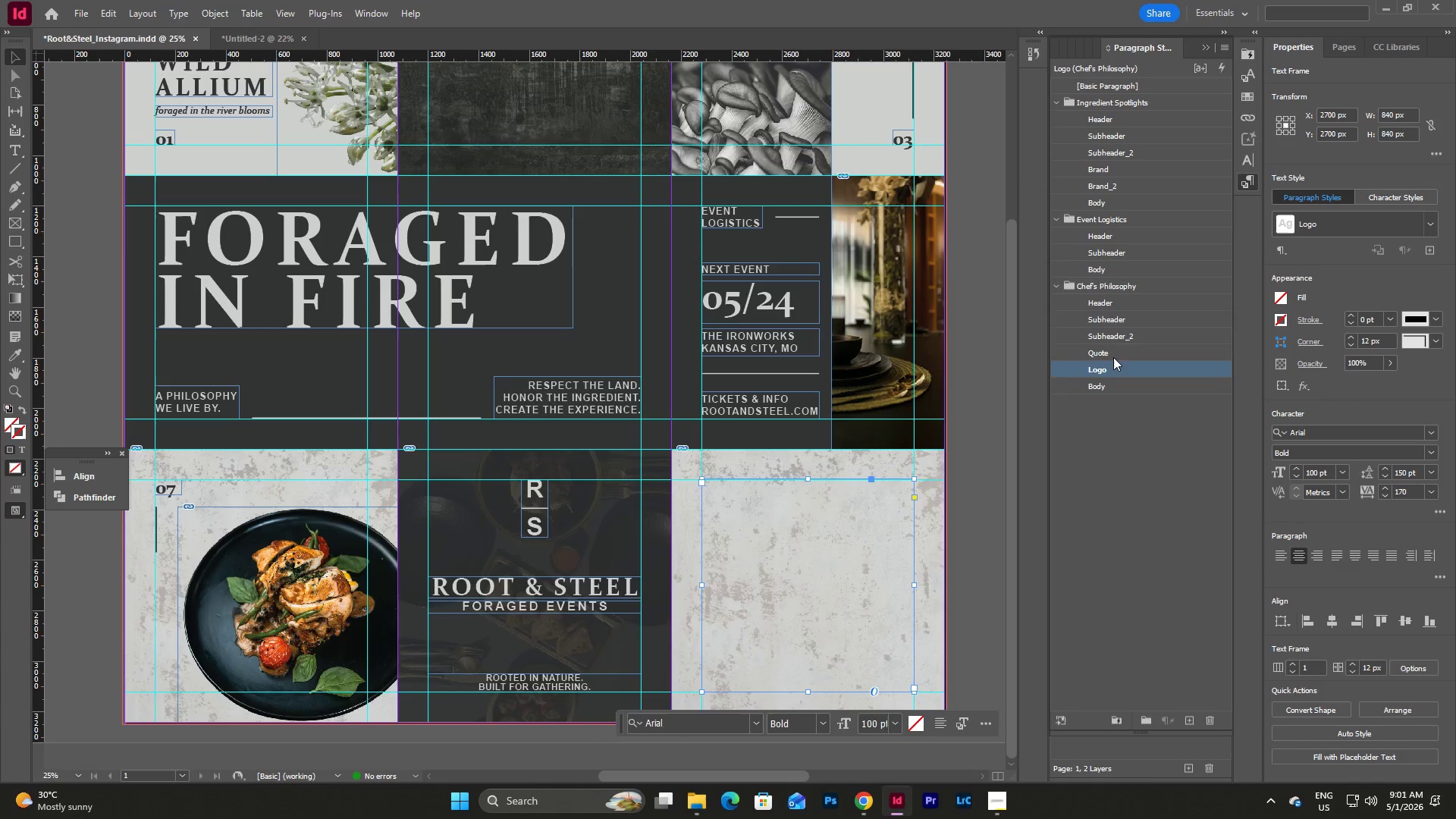 
double_click([1113, 357])
 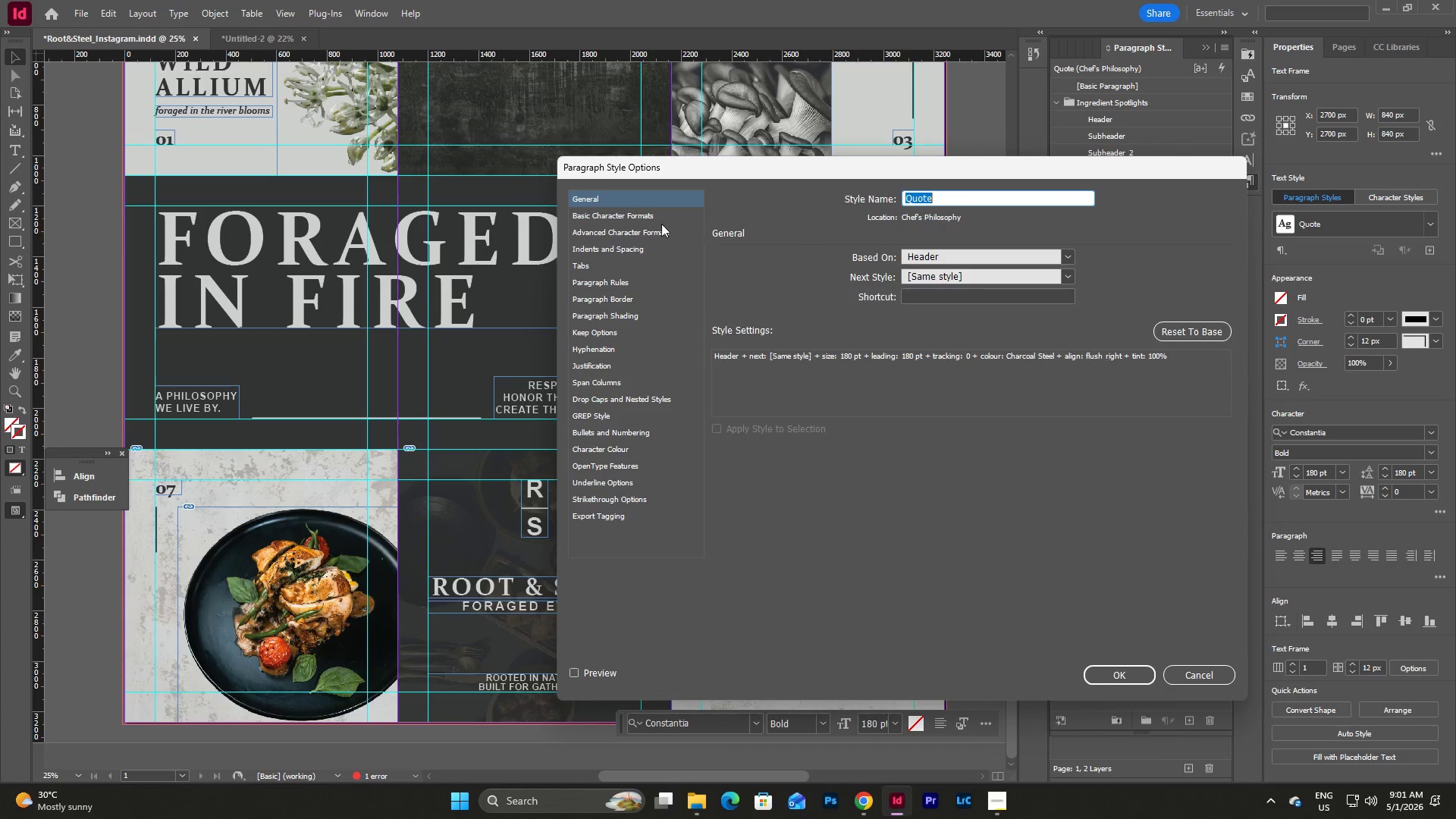 
left_click([633, 218])
 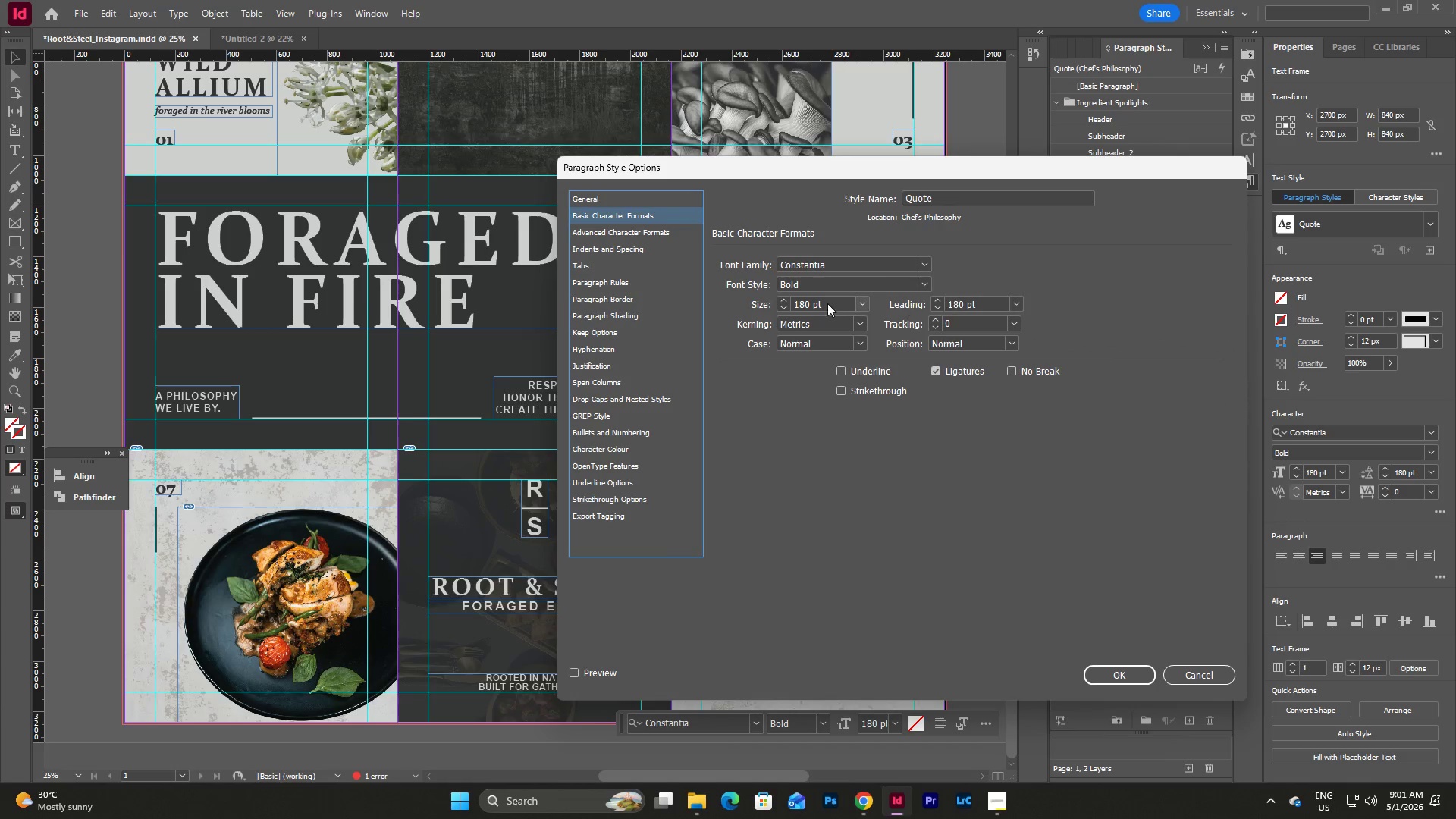 
double_click([827, 303])
 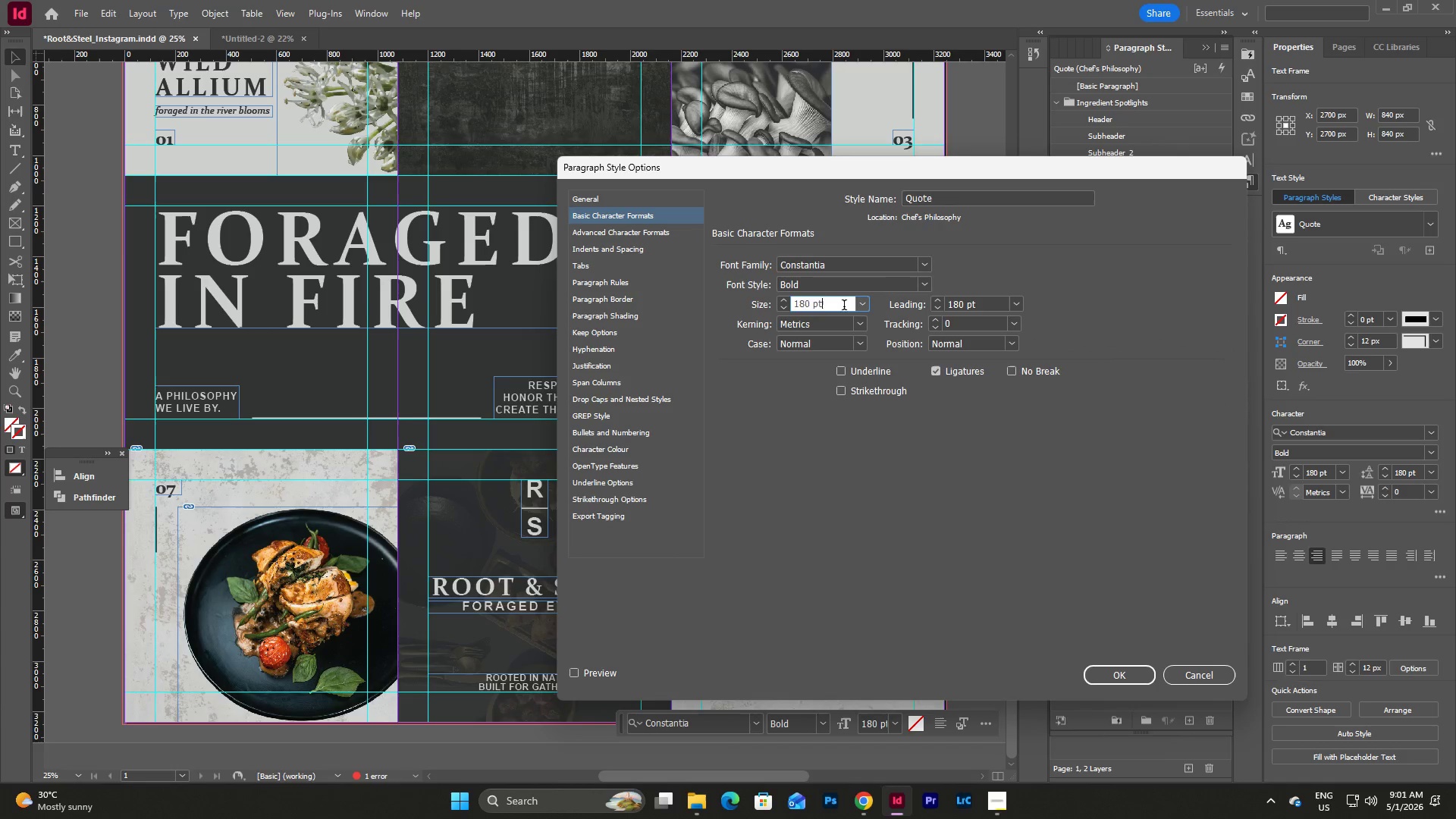 
left_click_drag(start_coordinate=[844, 306], to_coordinate=[725, 297])
 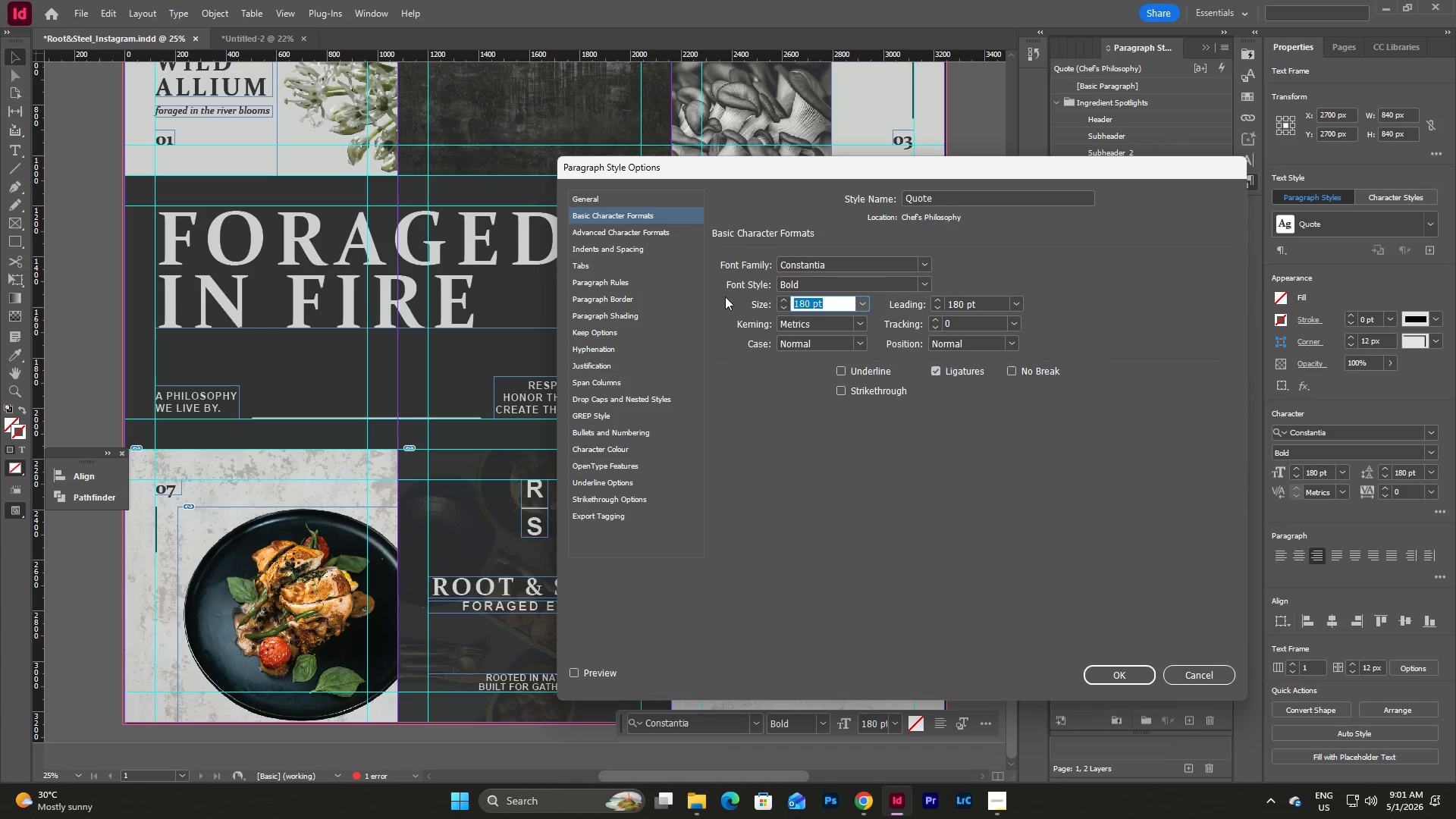 
key(Numpad1)
 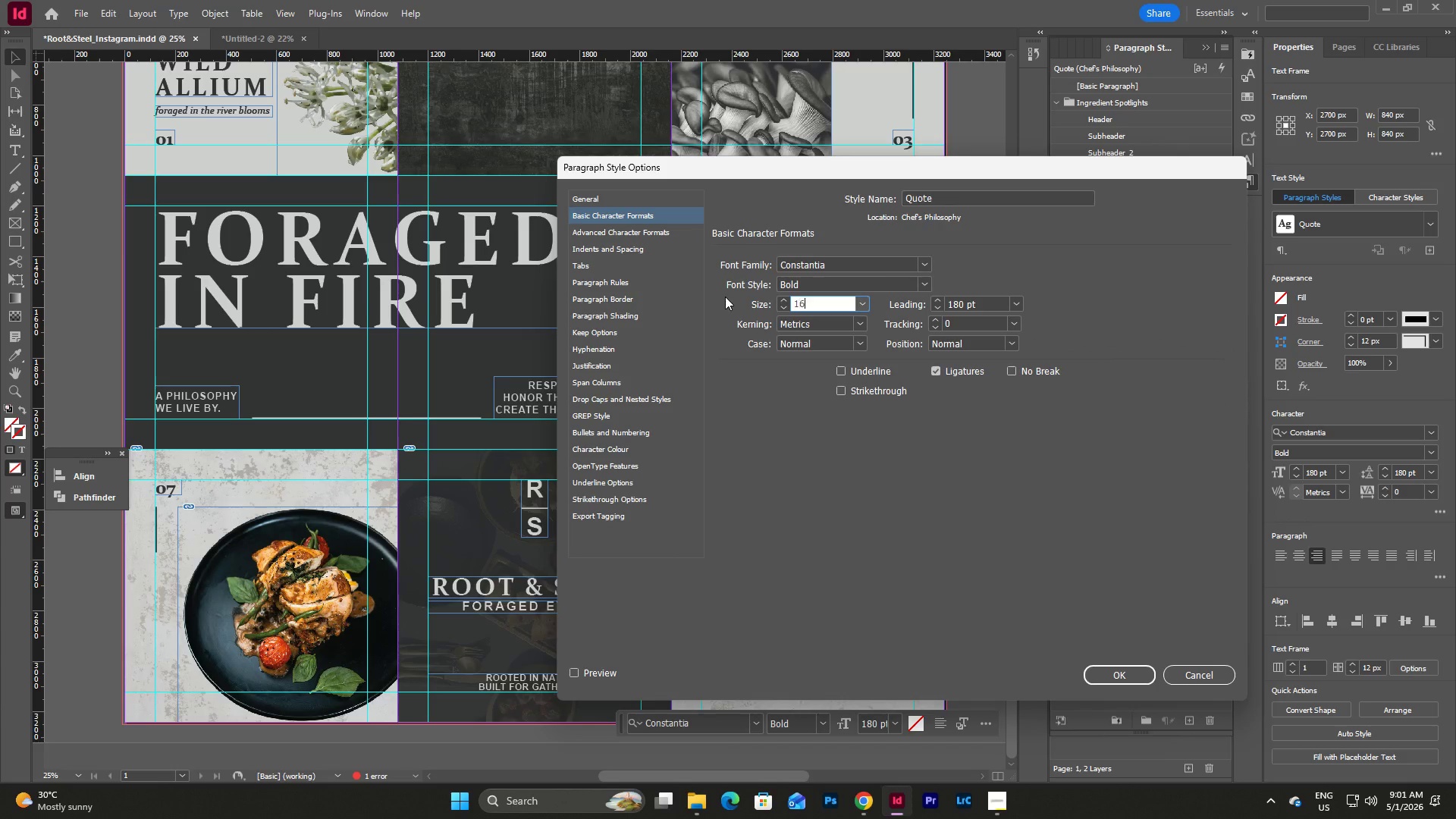 
key(Numpad6)
 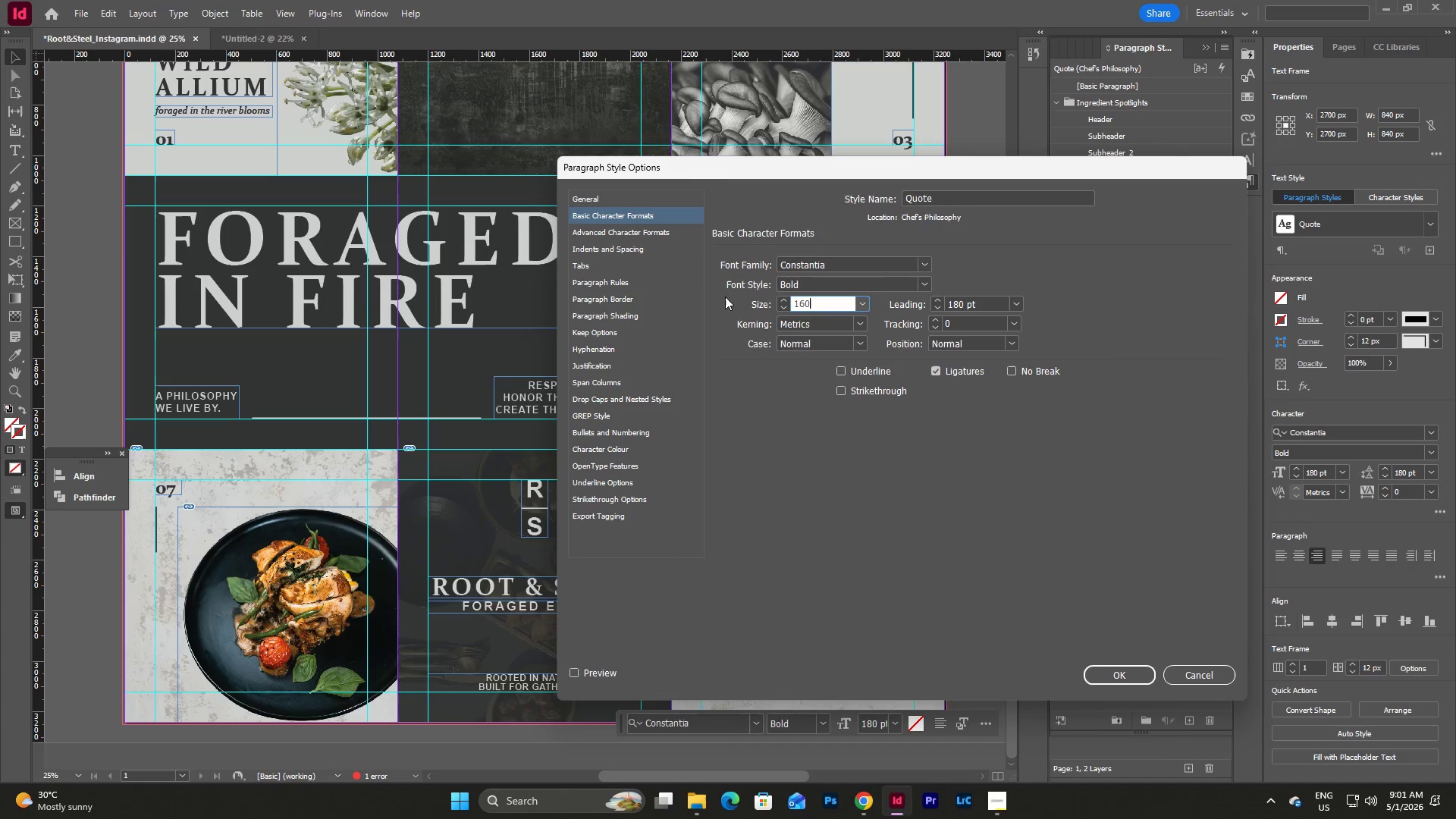 
key(Numpad0)
 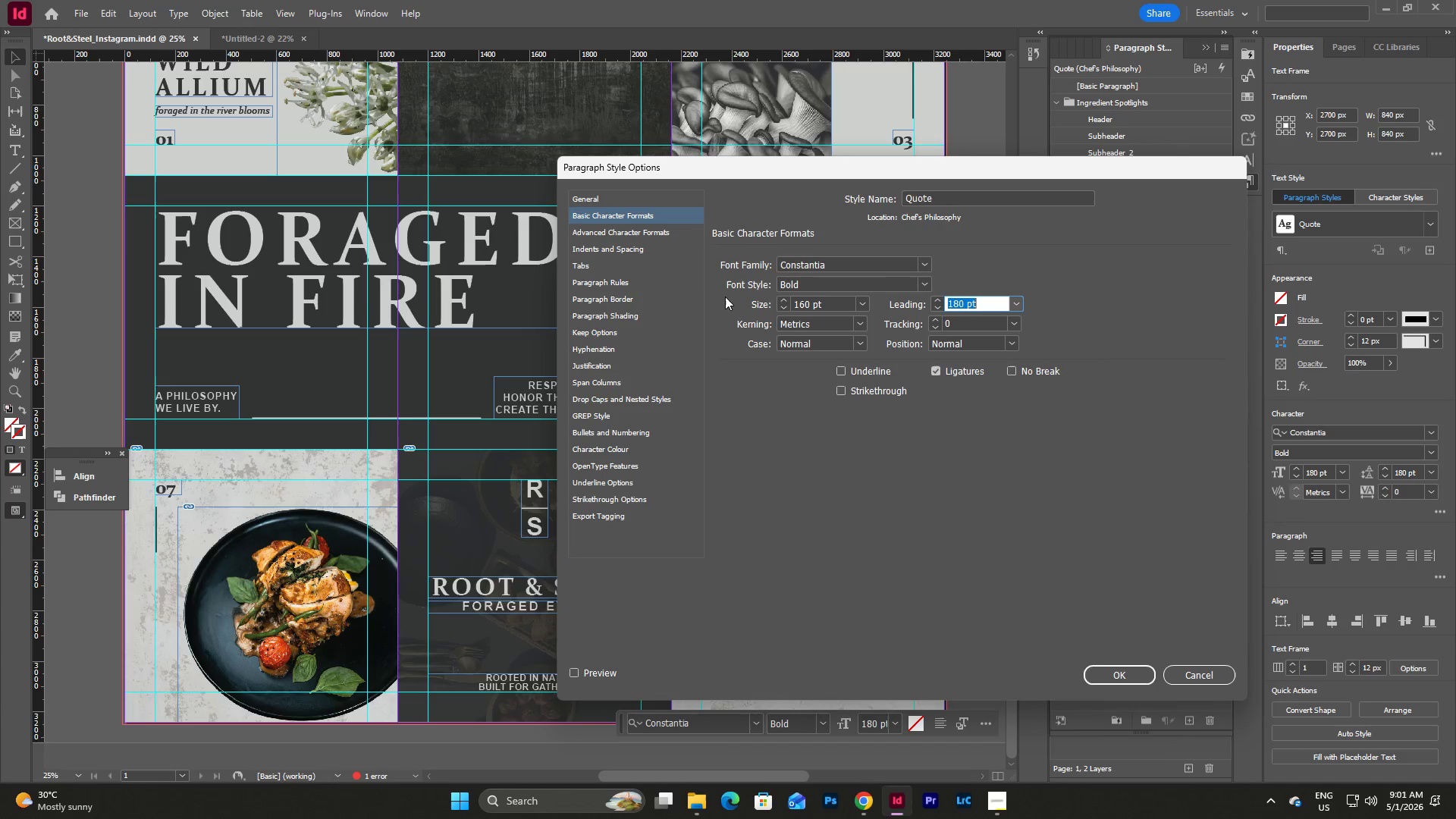 
key(Tab)
 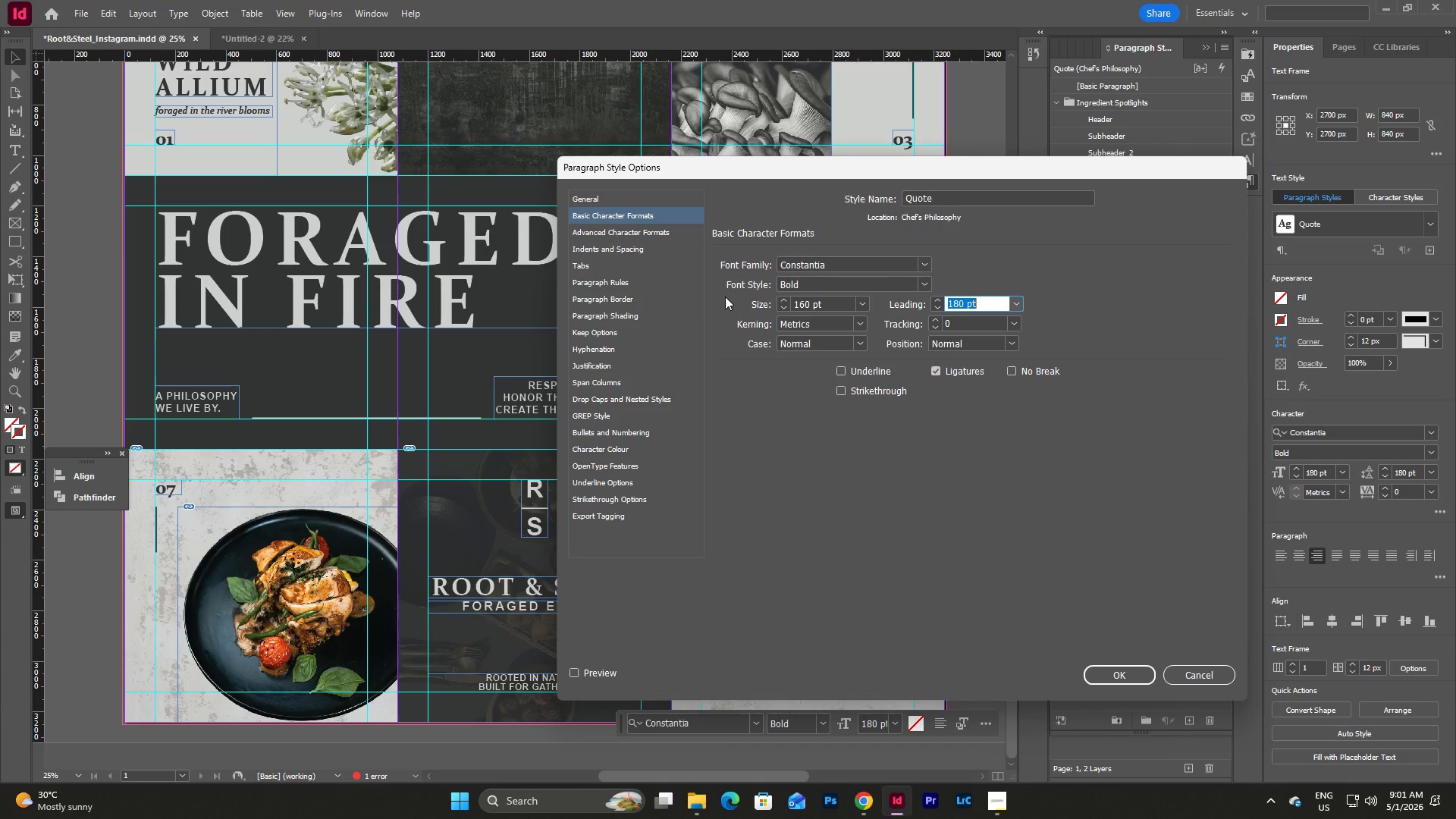 
key(Numpad1)
 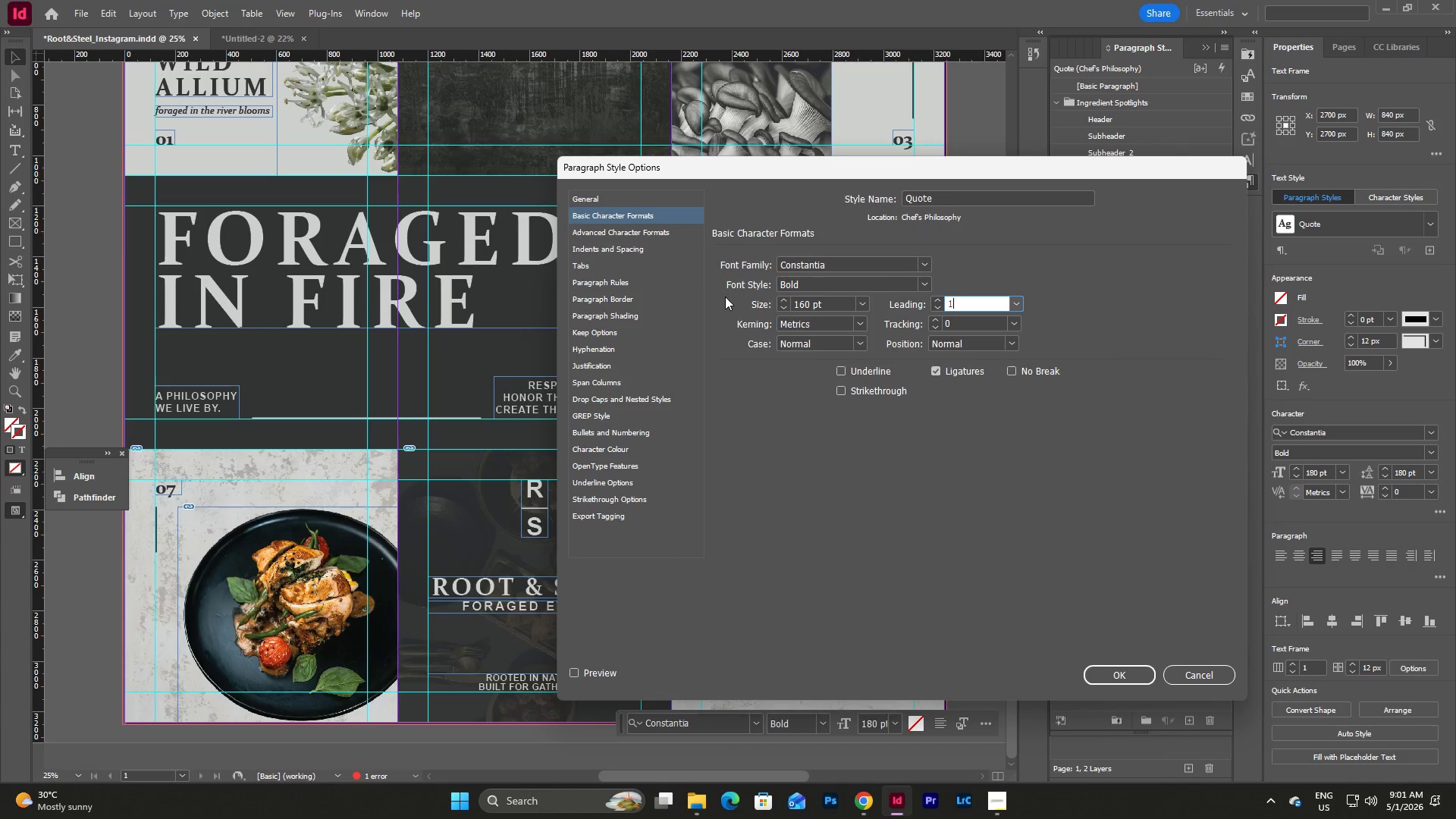 
key(Numpad6)
 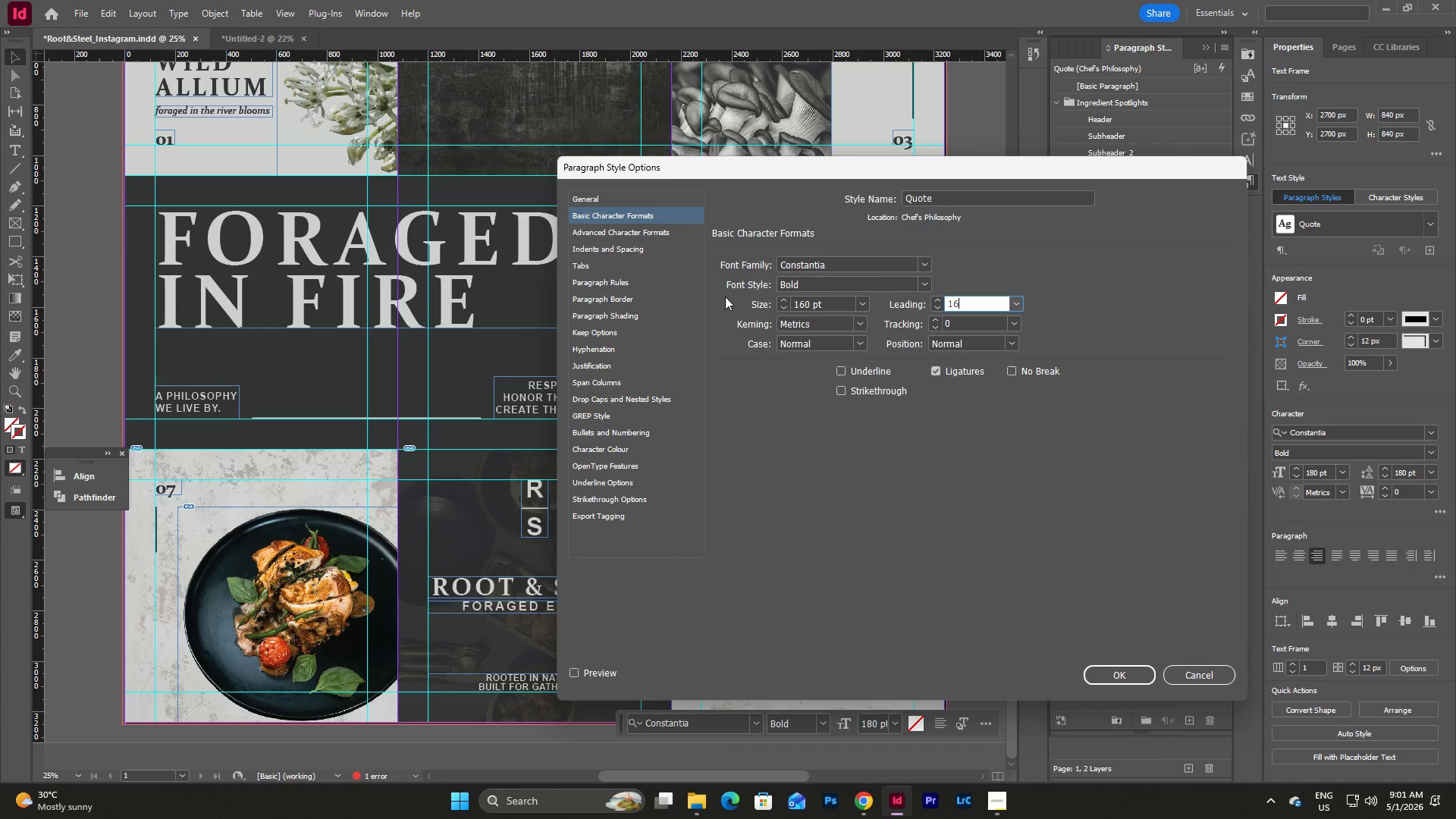 
key(Numpad0)
 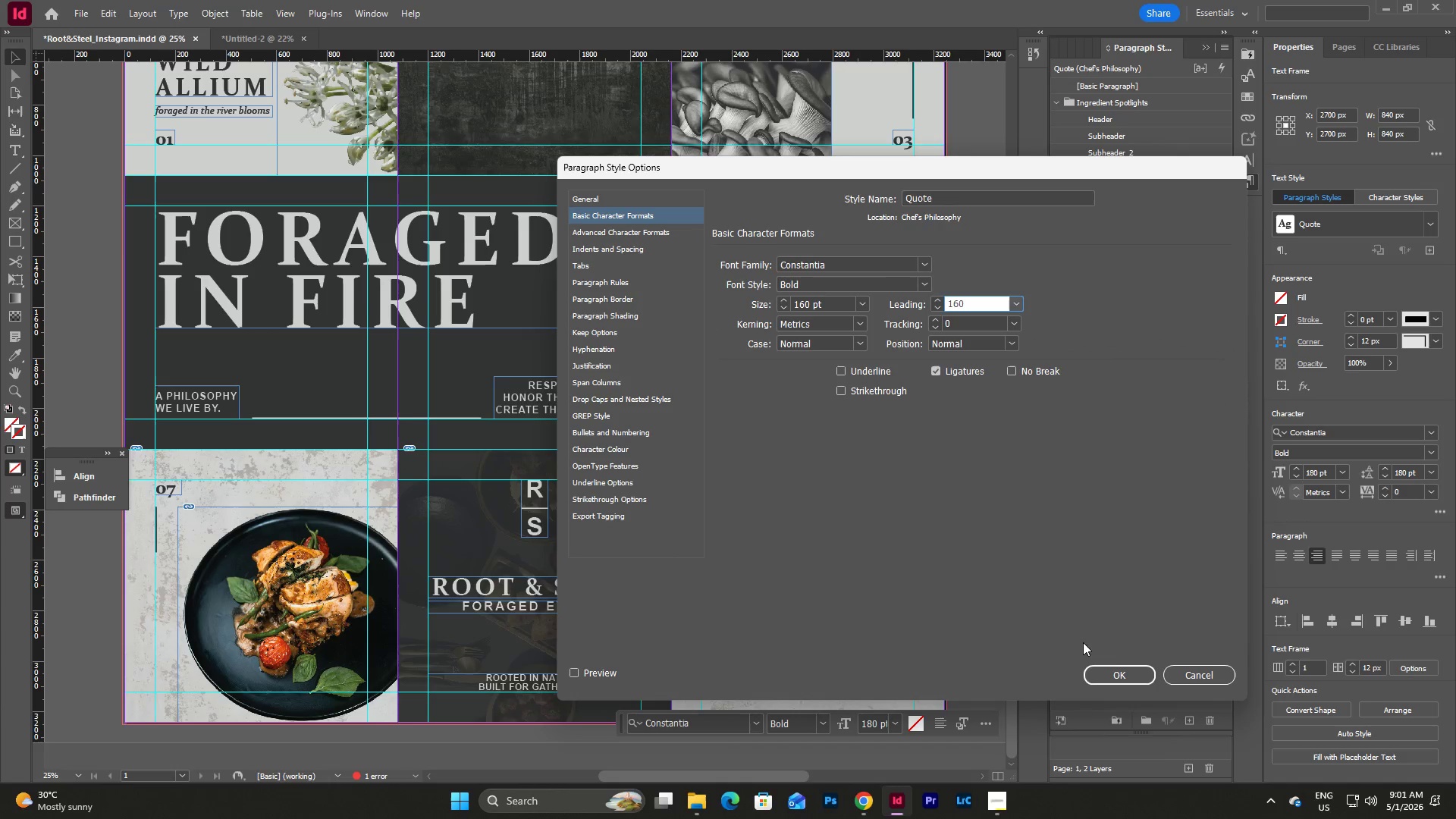 
left_click([1117, 669])
 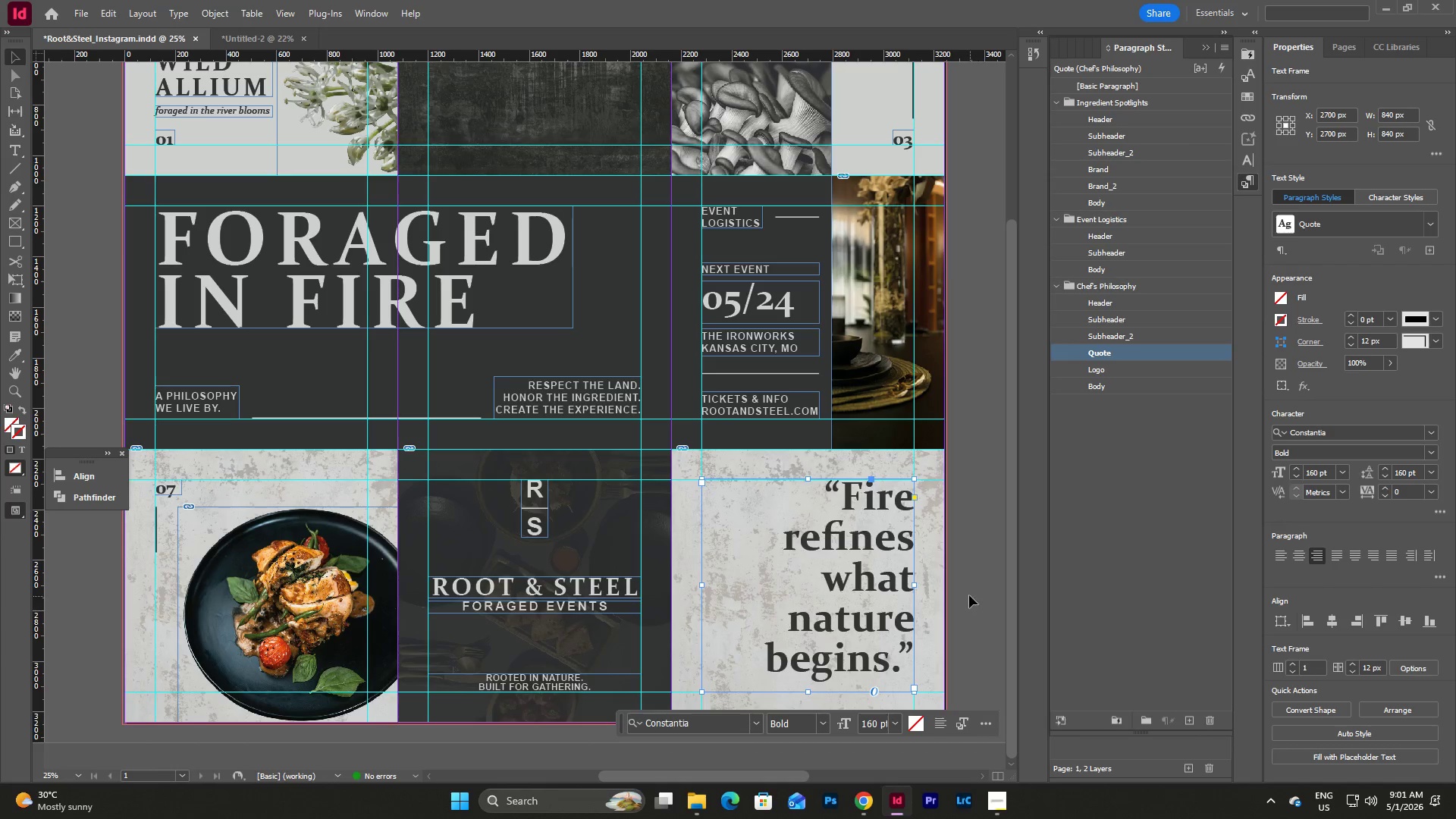 
wait(5.09)
 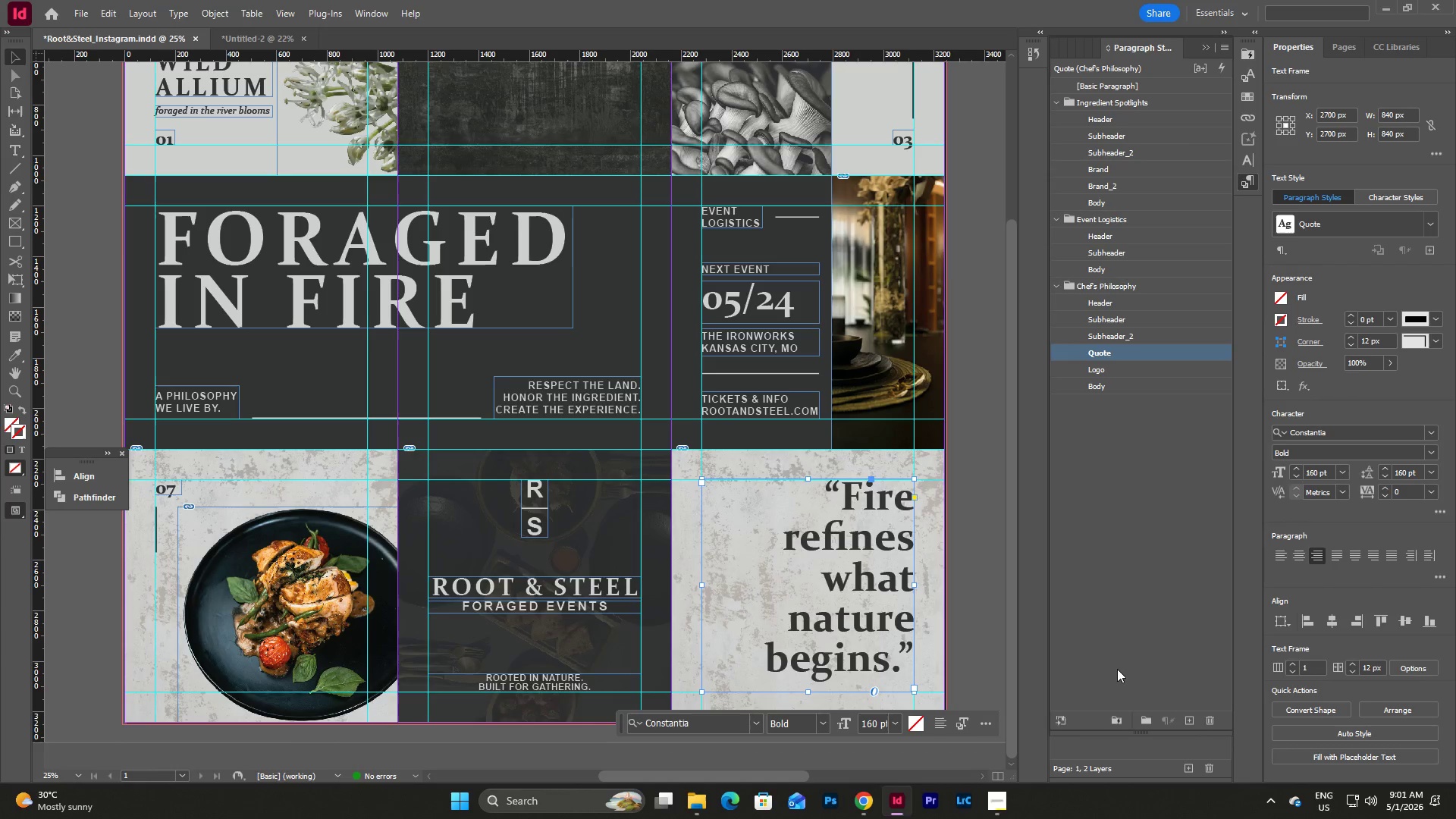 
left_click([984, 722])
 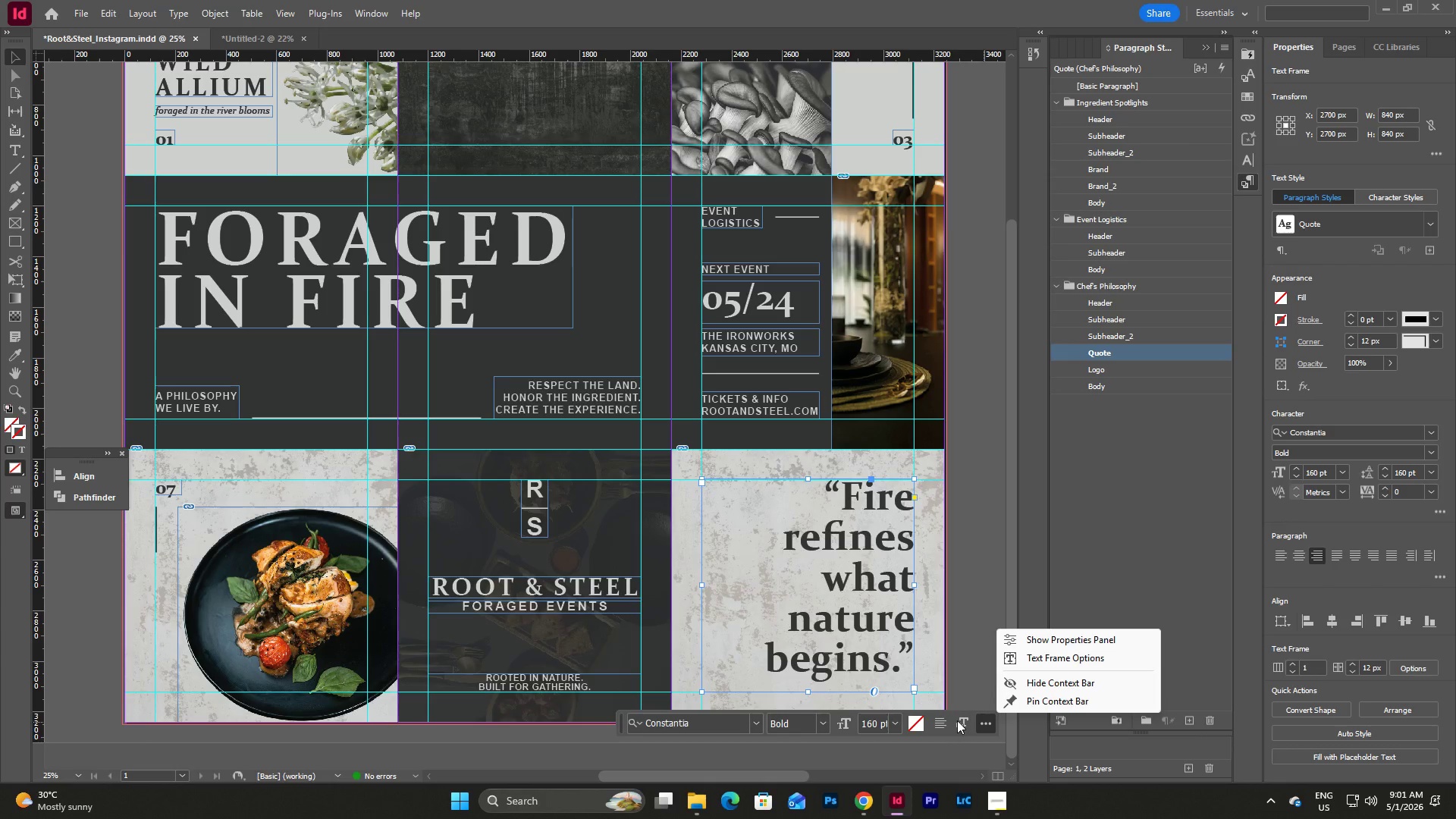 
left_click([967, 669])
 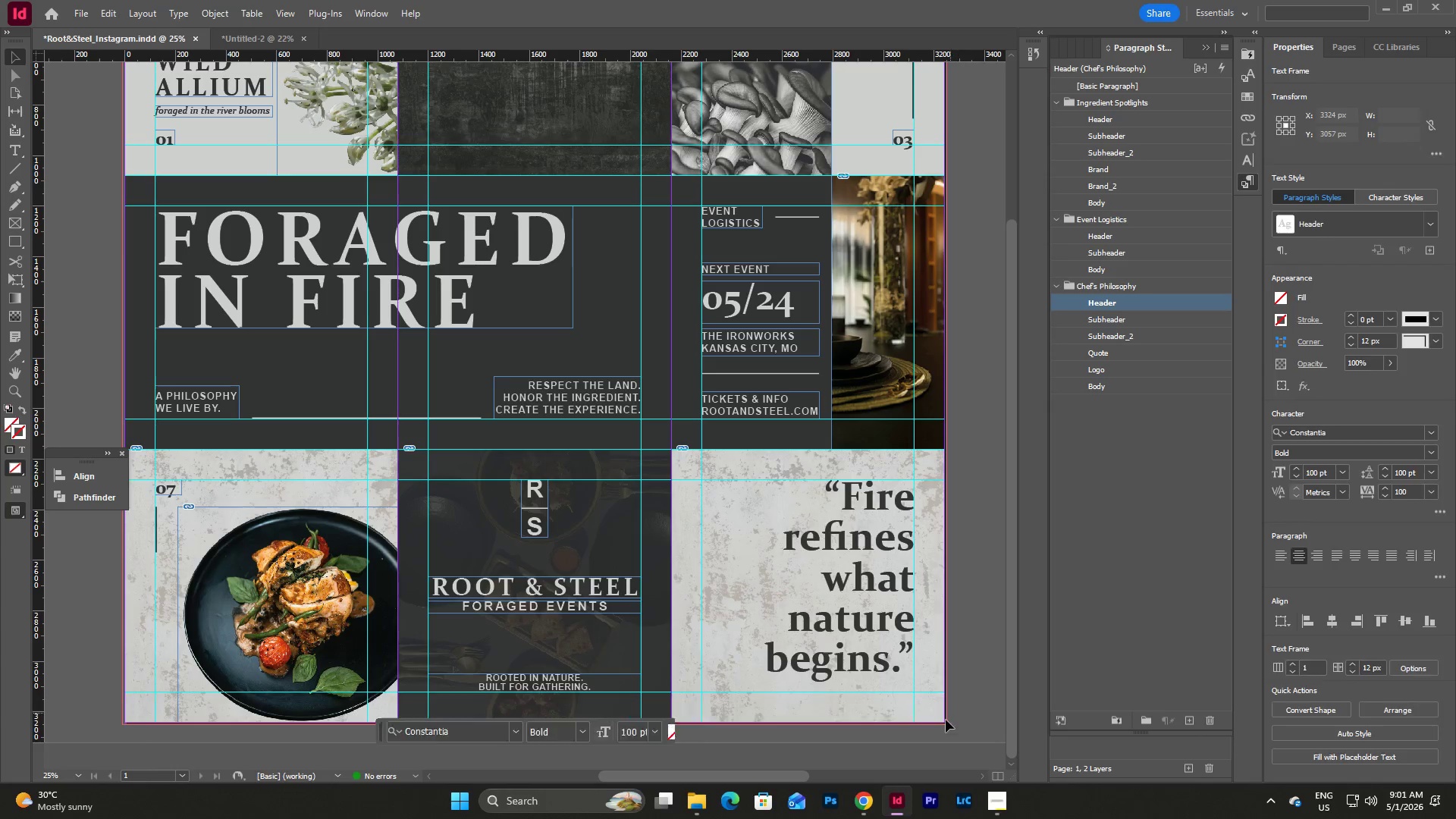 
left_click([942, 722])
 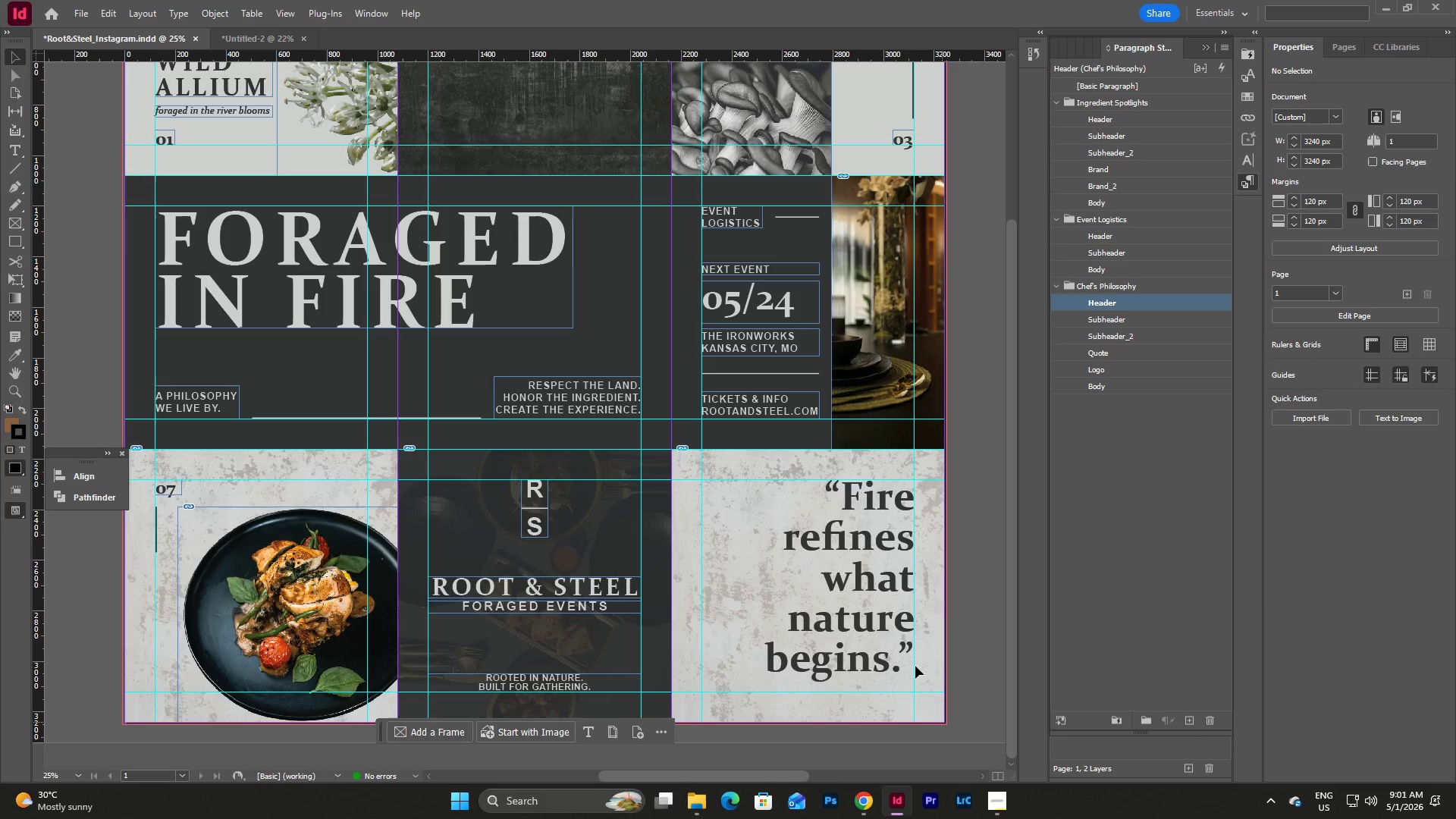 
left_click([863, 577])
 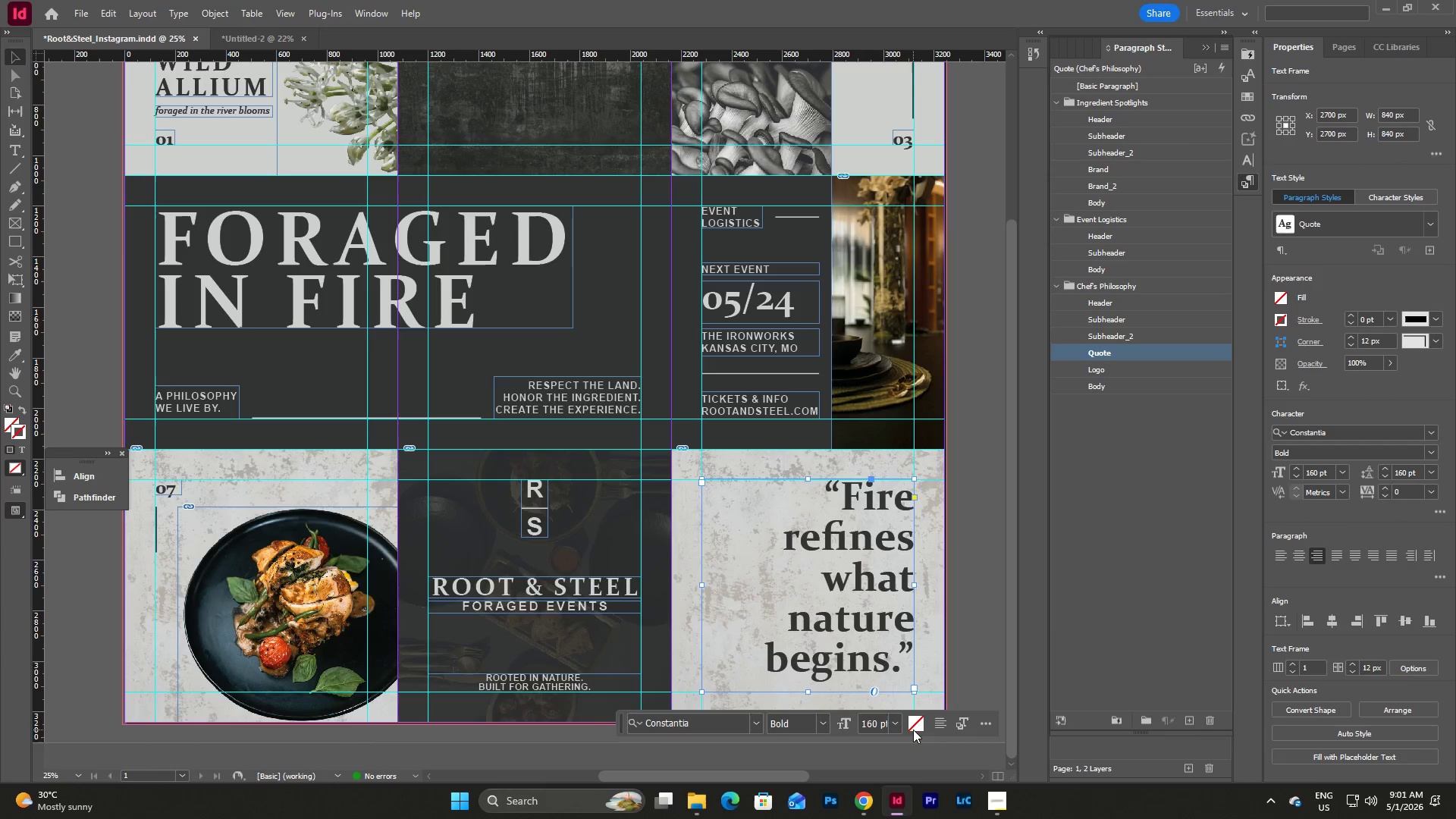 
left_click([934, 723])
 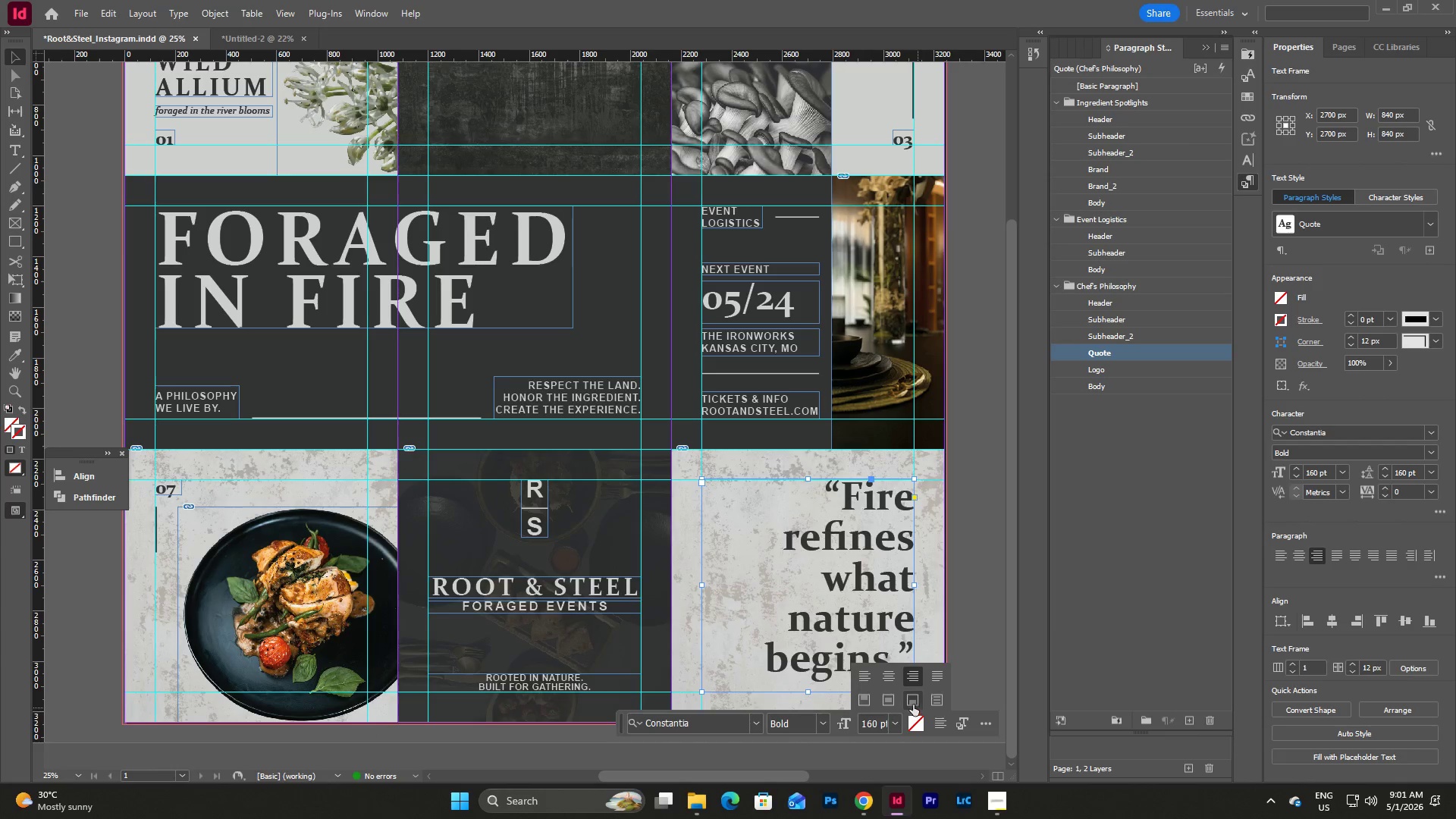 
left_click([887, 699])
 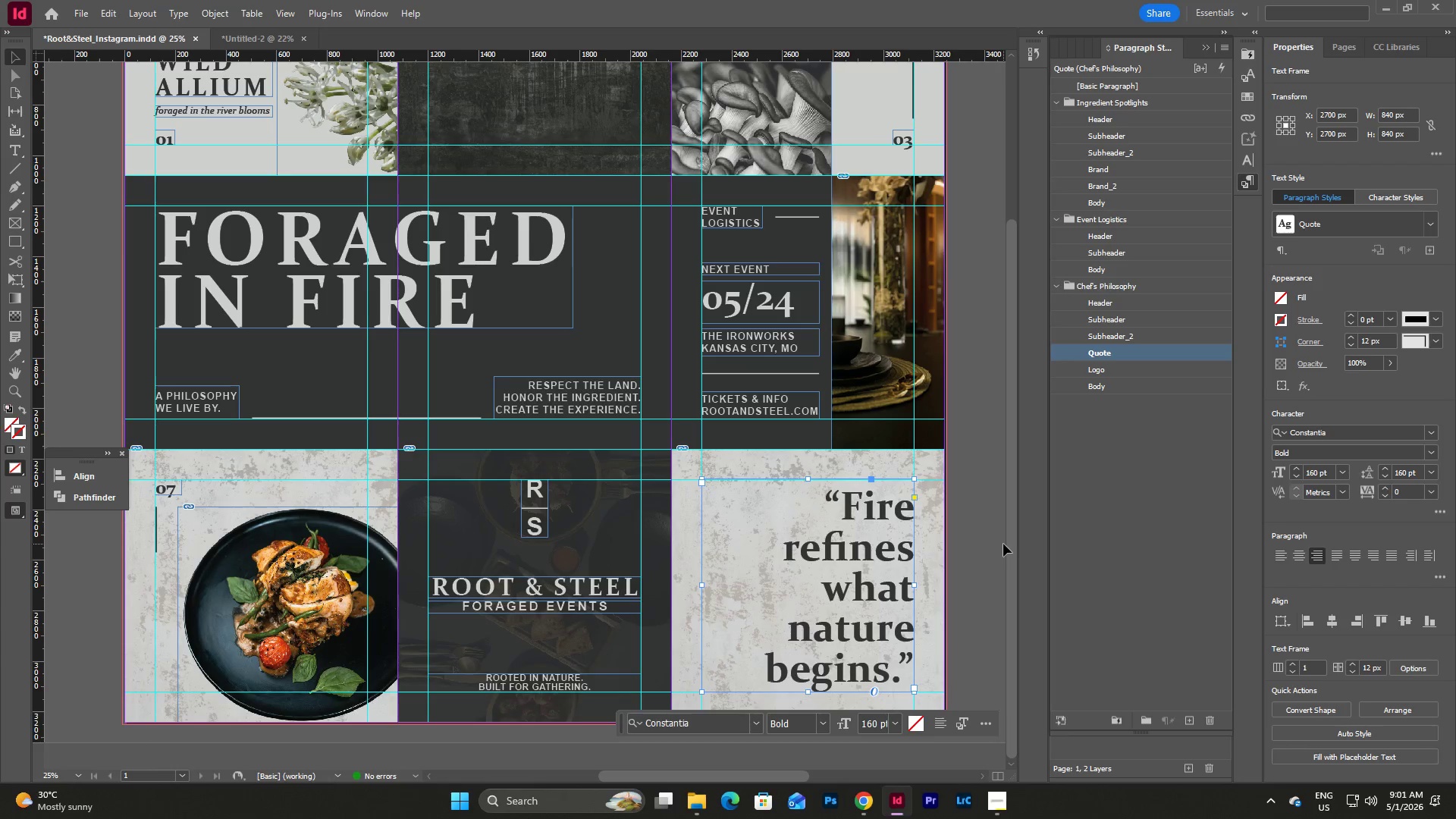 
double_click([988, 545])
 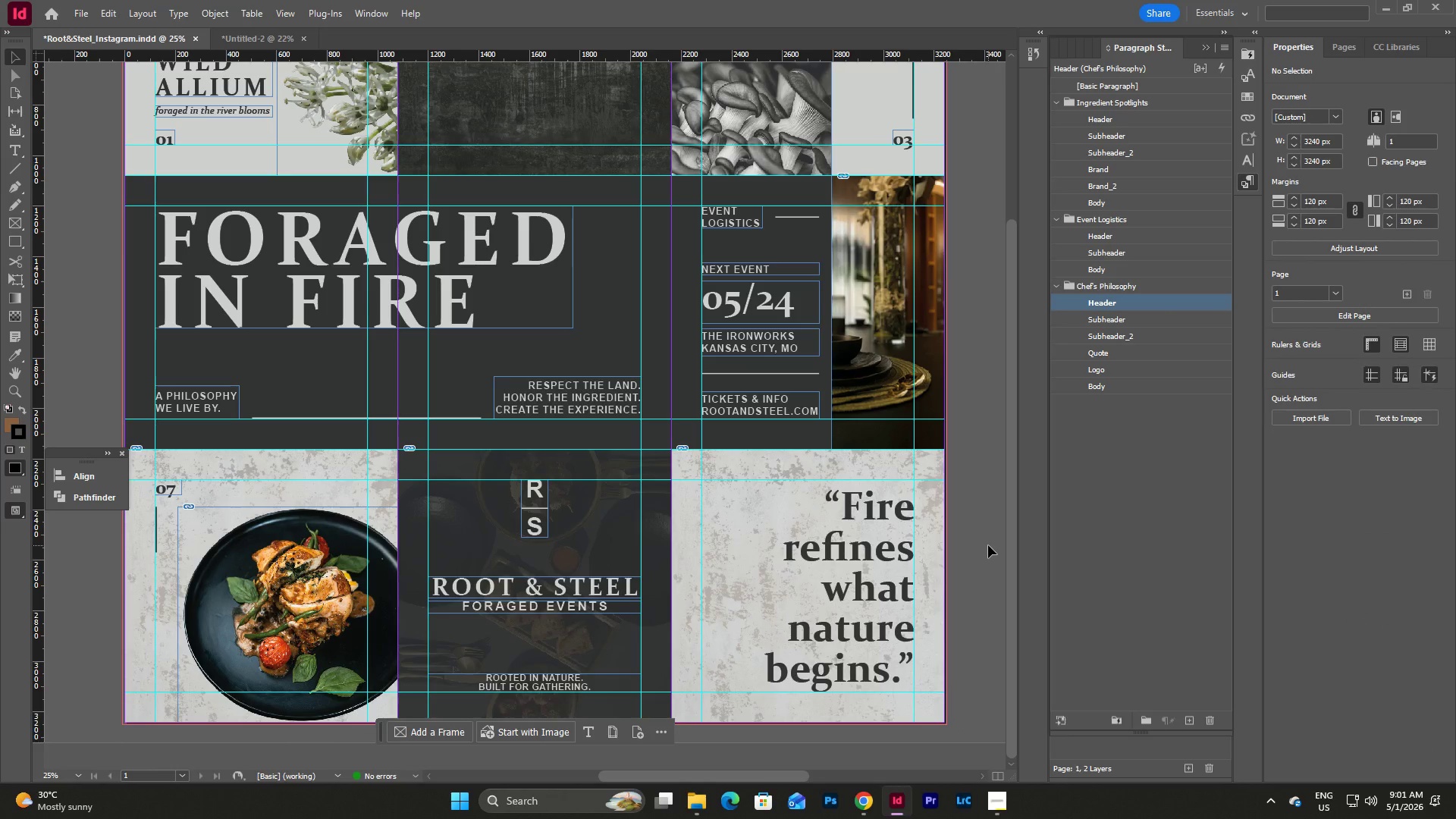 
scroll: coordinate [988, 545], scroll_direction: down, amount: 1.0
 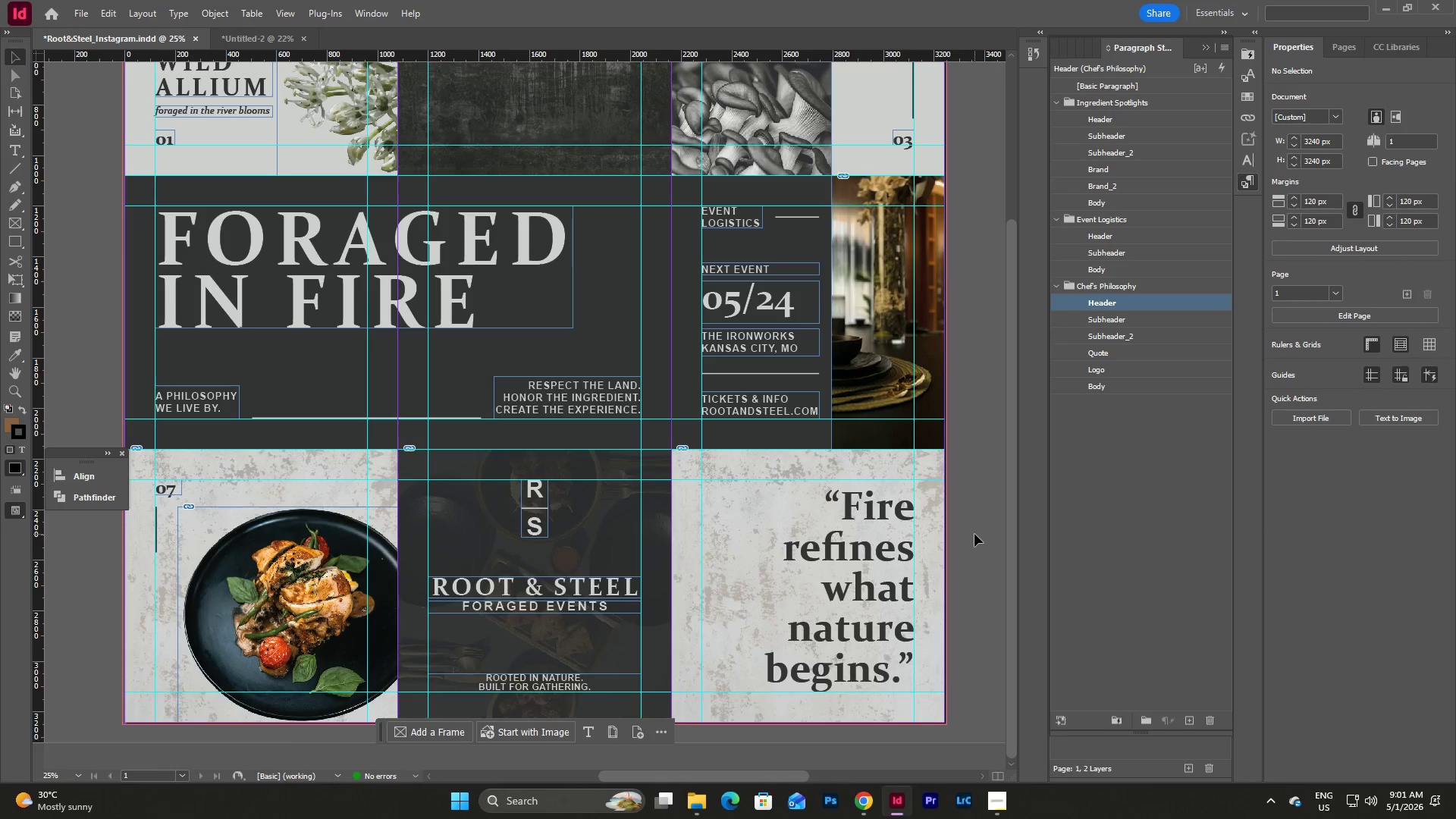 
left_click([974, 534])
 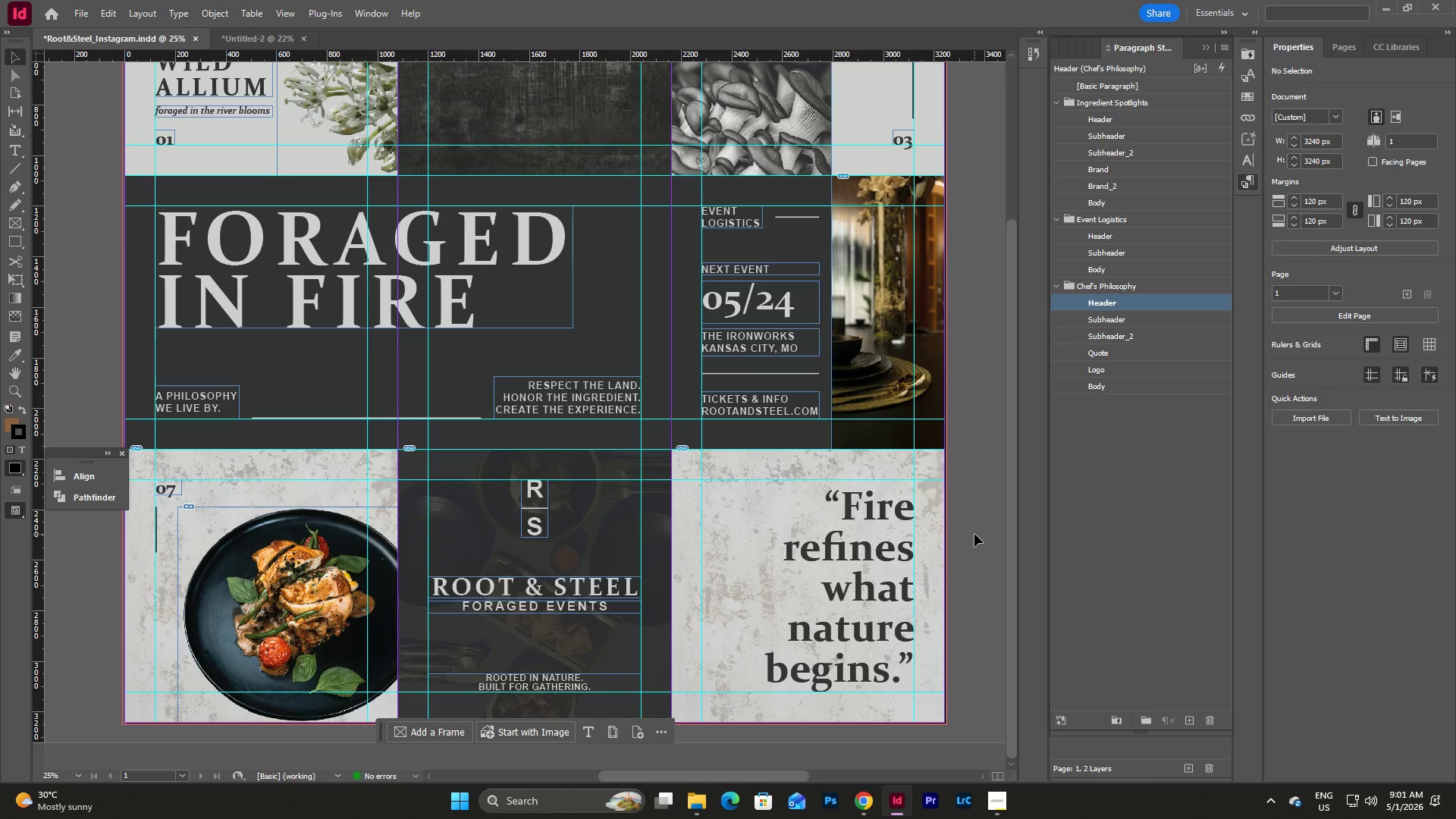 
key(W)
 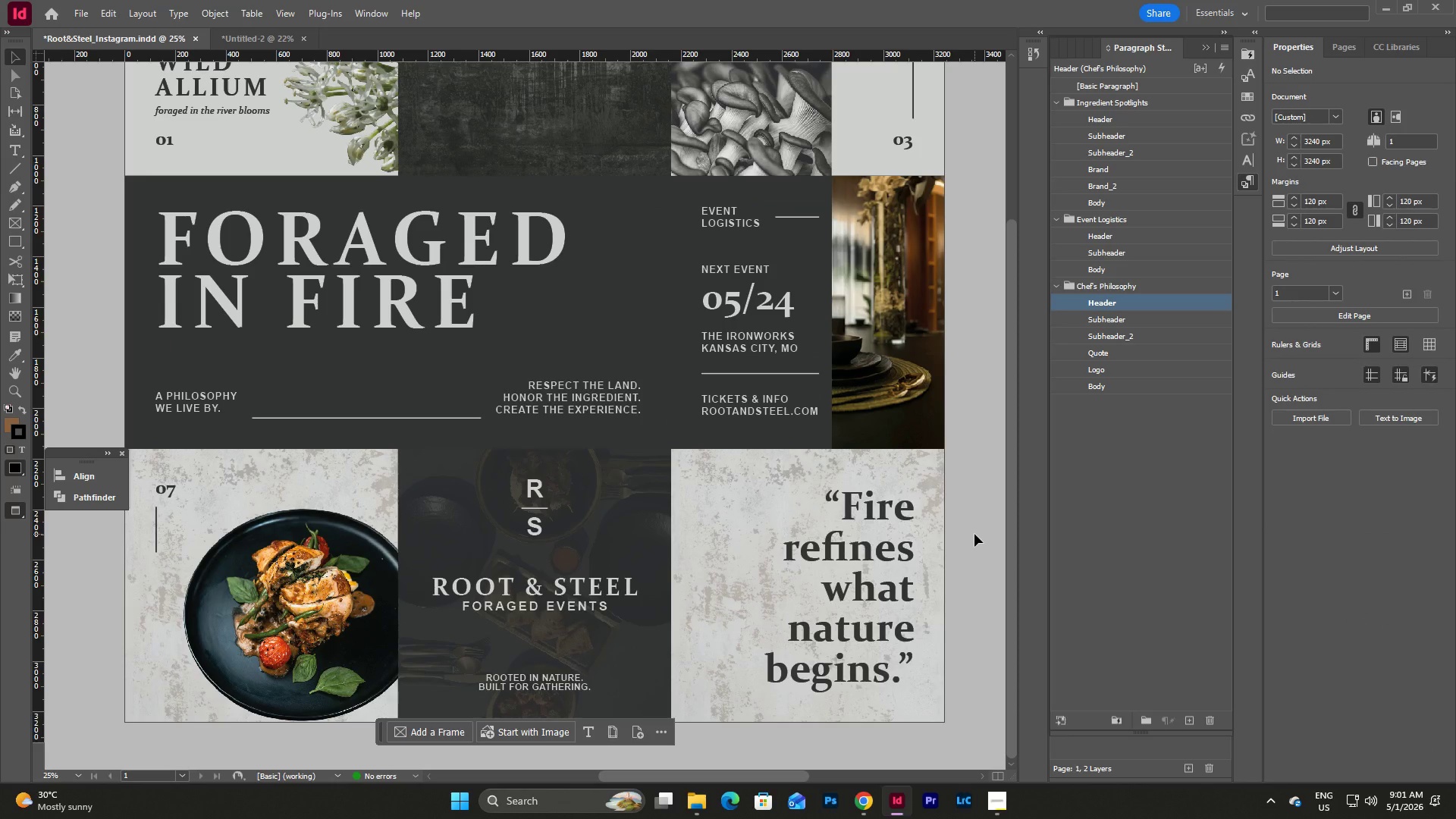 
scroll: coordinate [974, 534], scroll_direction: up, amount: 2.0
 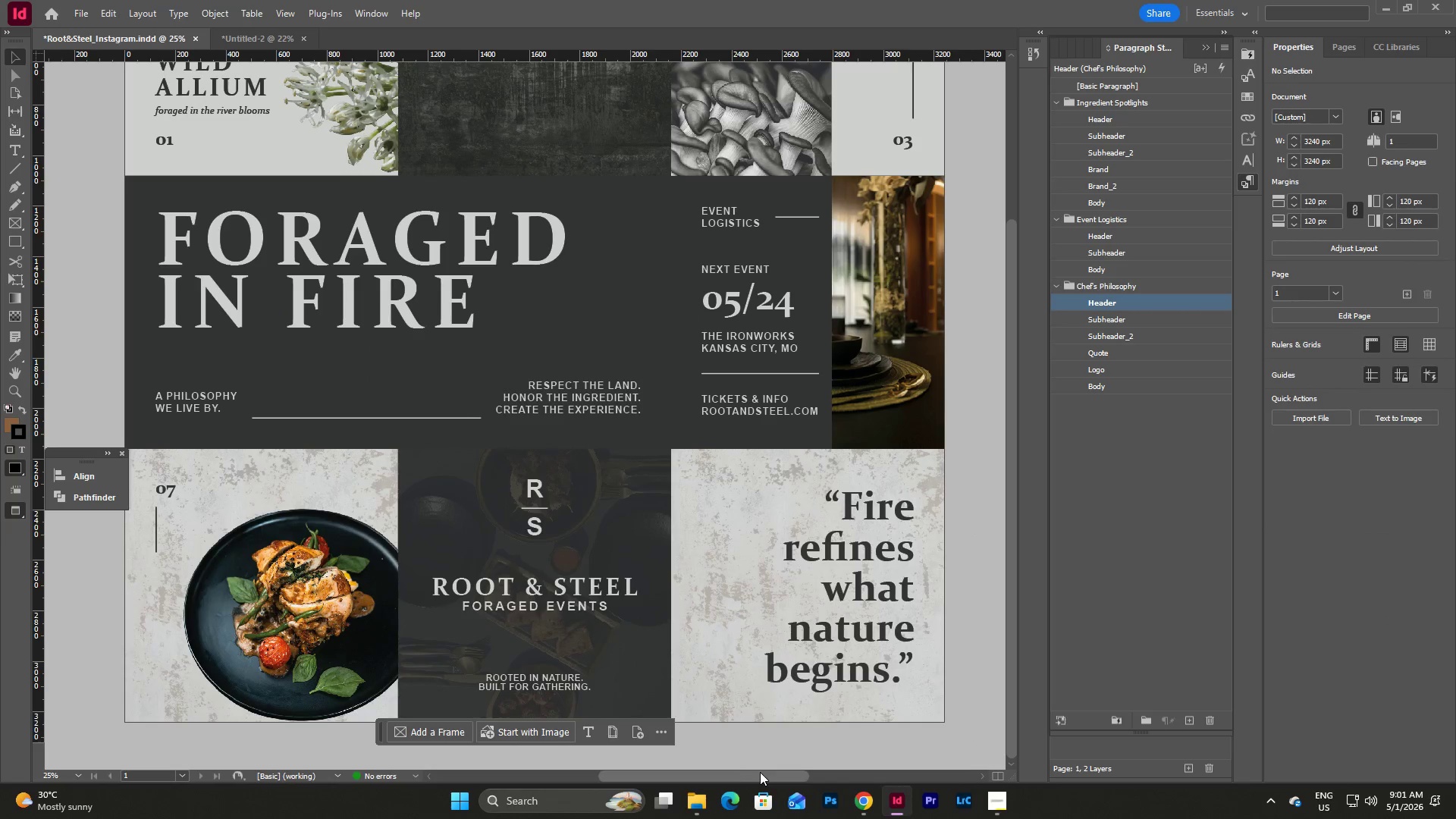 
left_click_drag(start_coordinate=[760, 776], to_coordinate=[752, 774])
 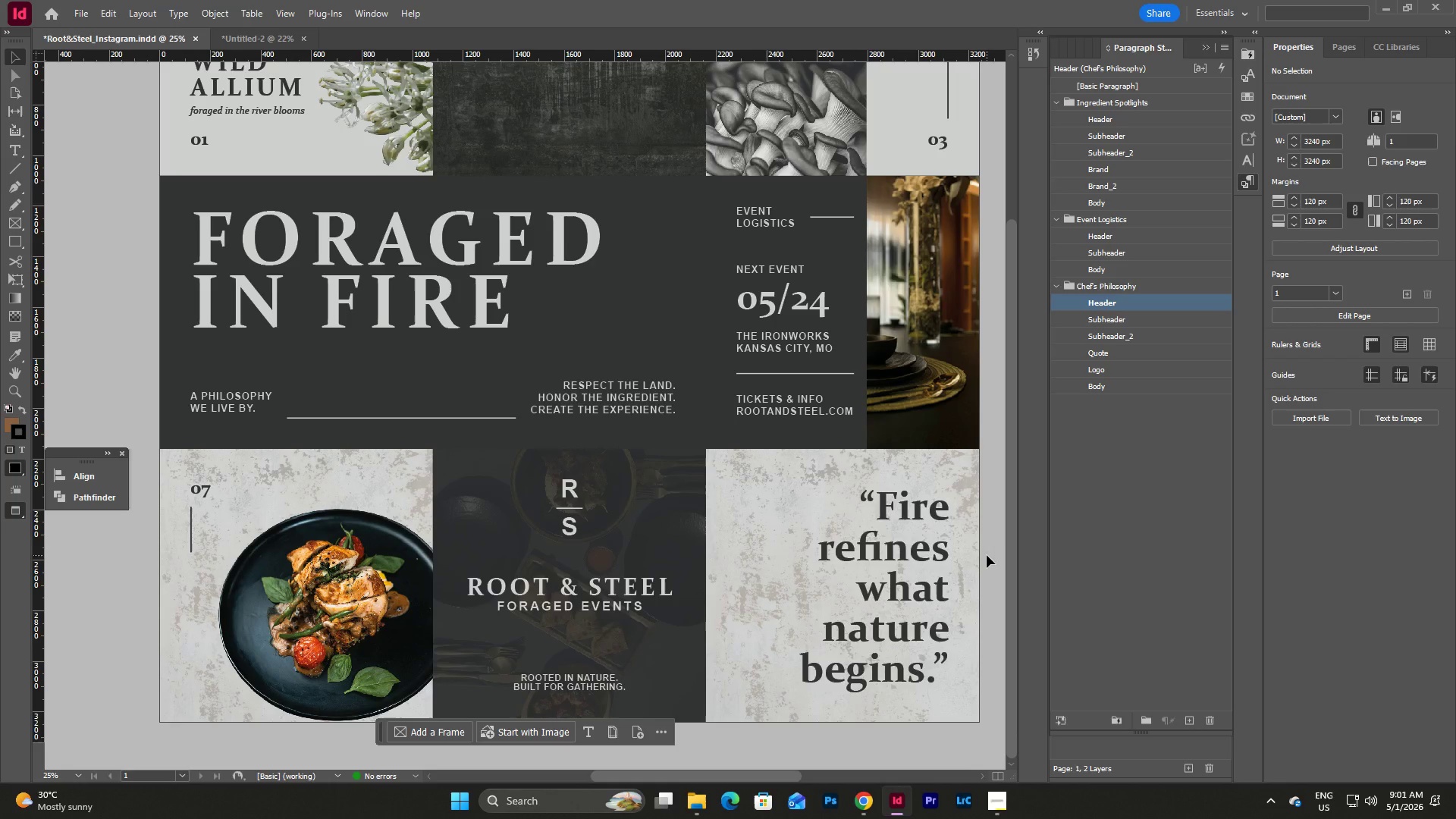 
left_click([987, 555])
 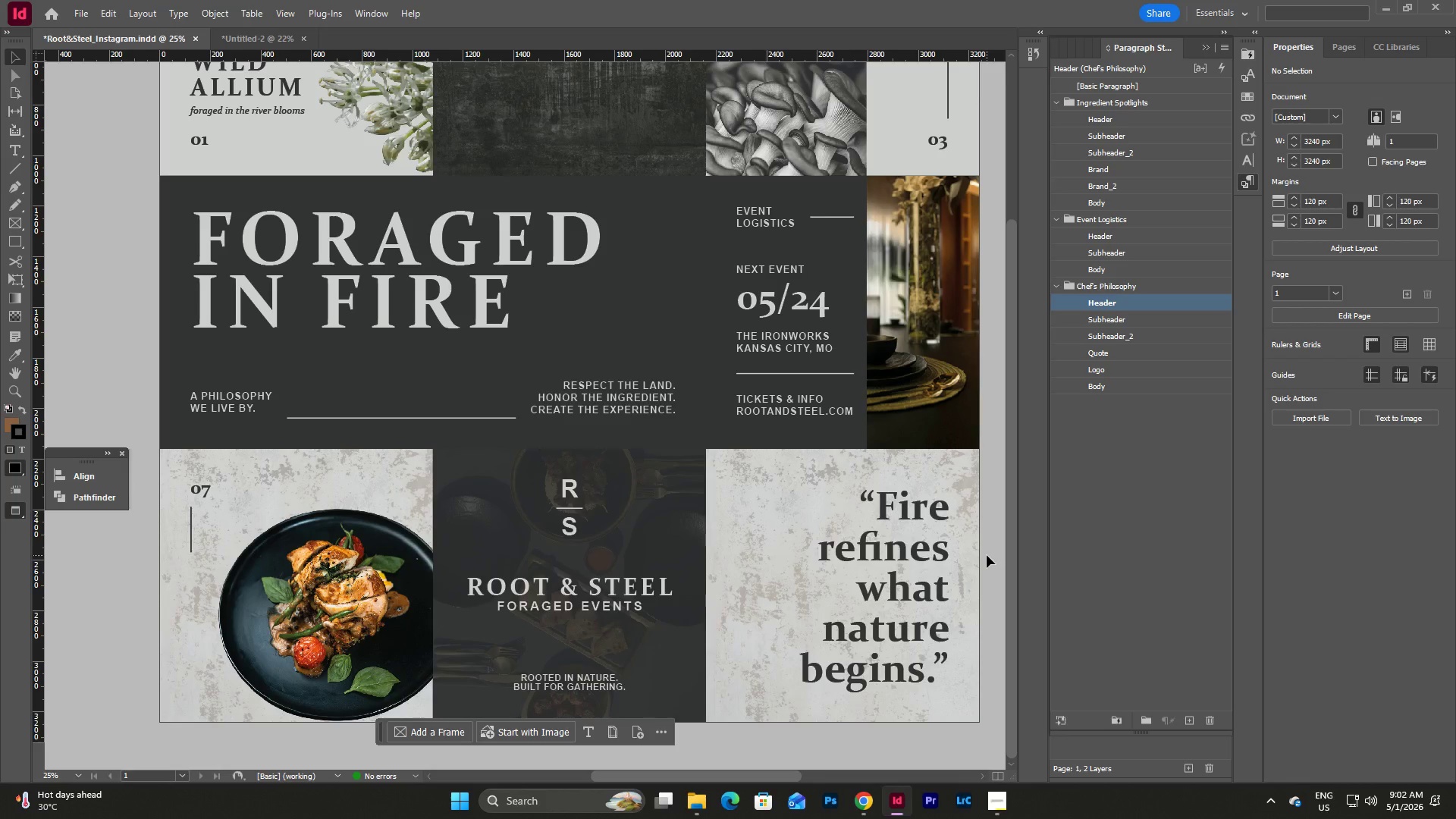 
wait(25.22)
 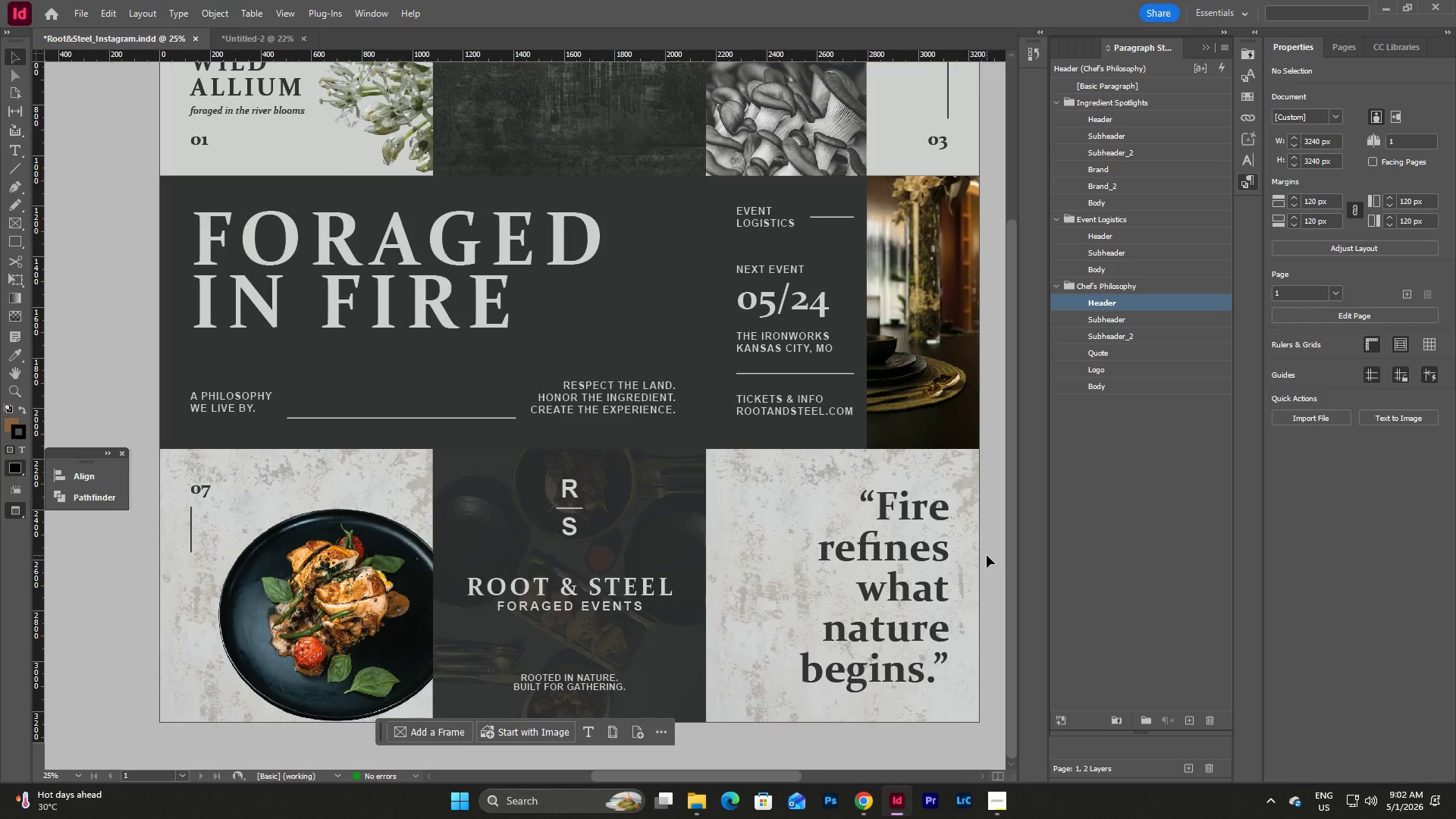 
scroll: coordinate [836, 319], scroll_direction: up, amount: 8.0
 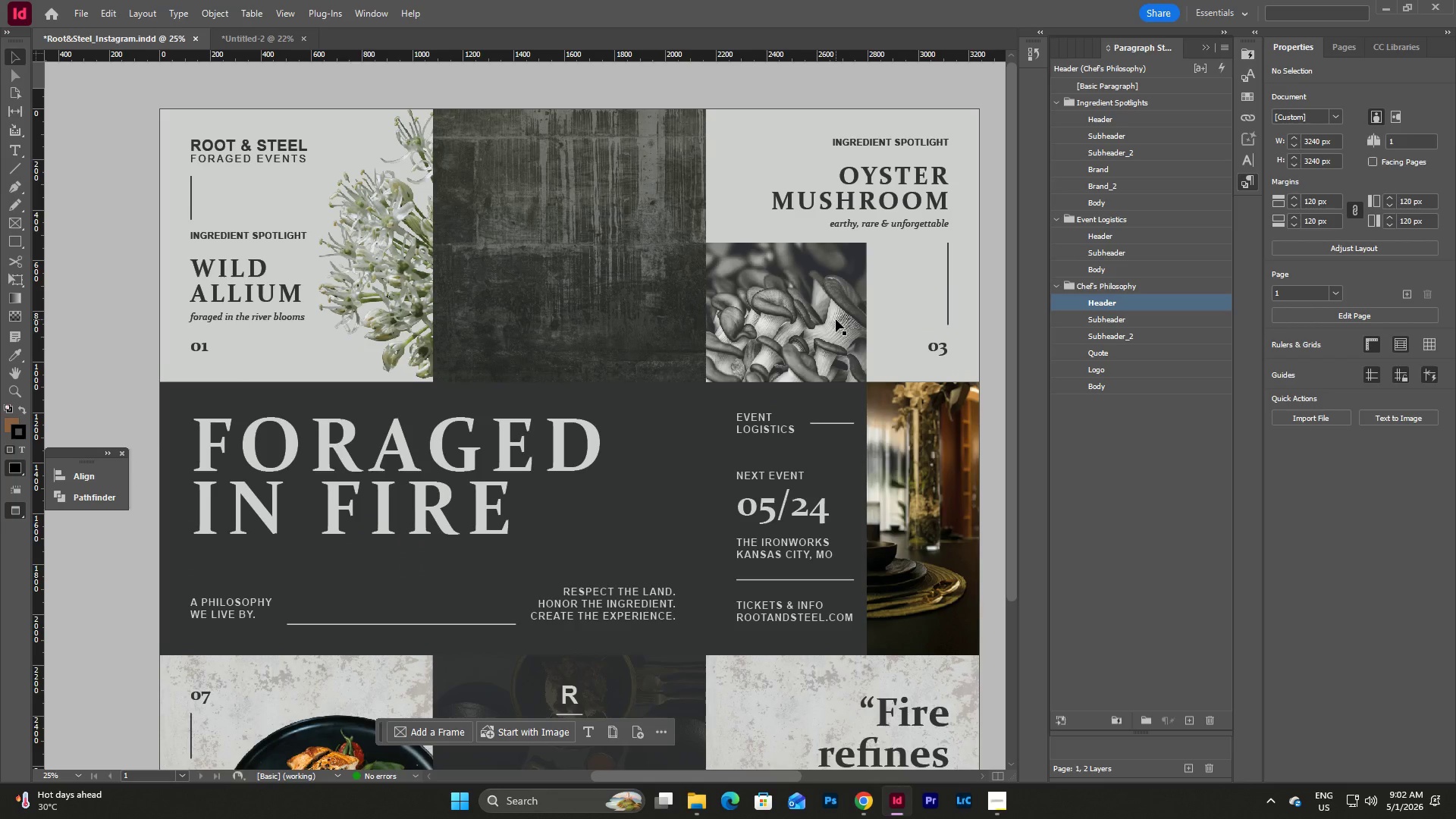 
scroll: coordinate [836, 319], scroll_direction: down, amount: 5.0
 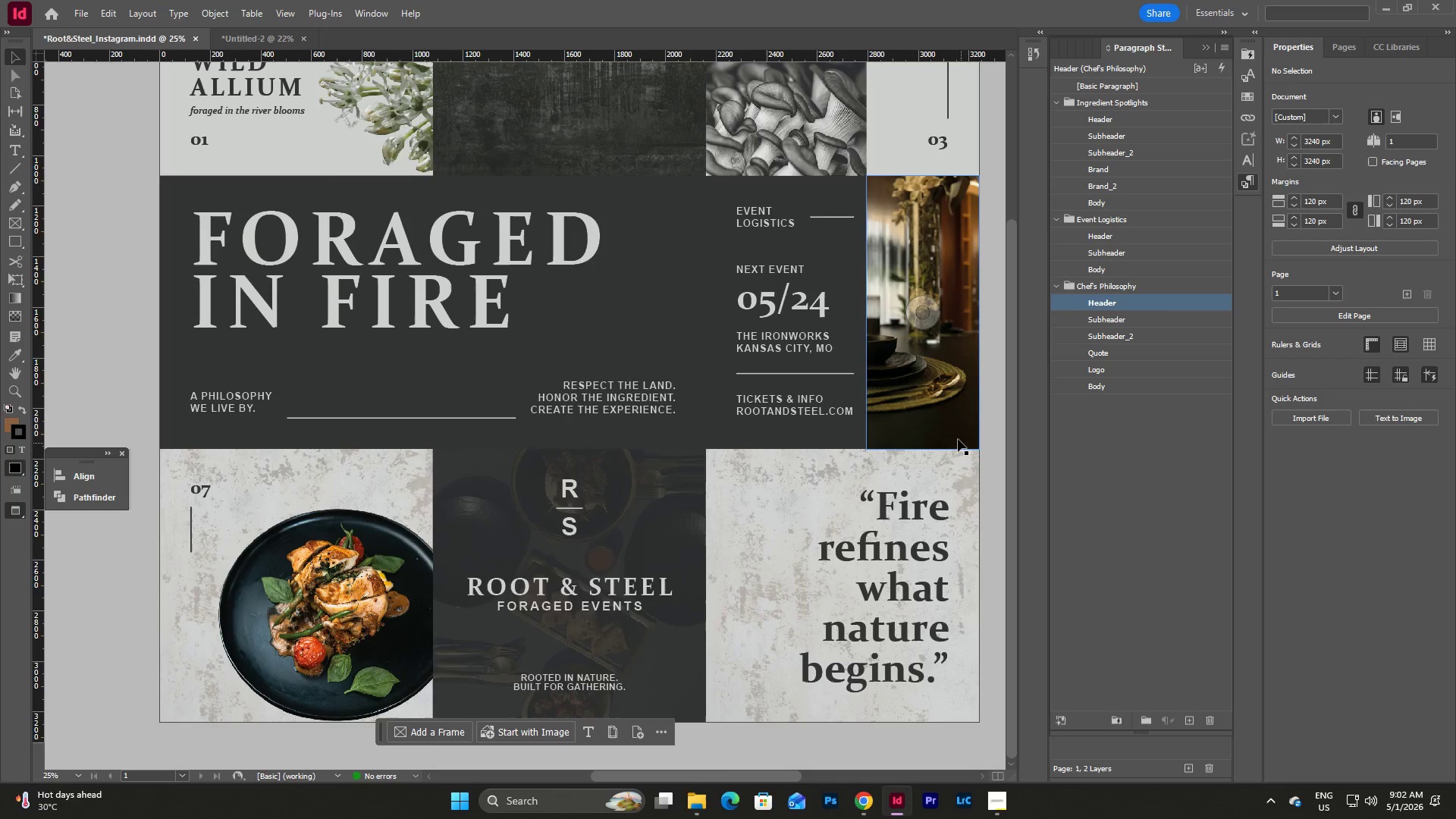 
wait(8.08)
 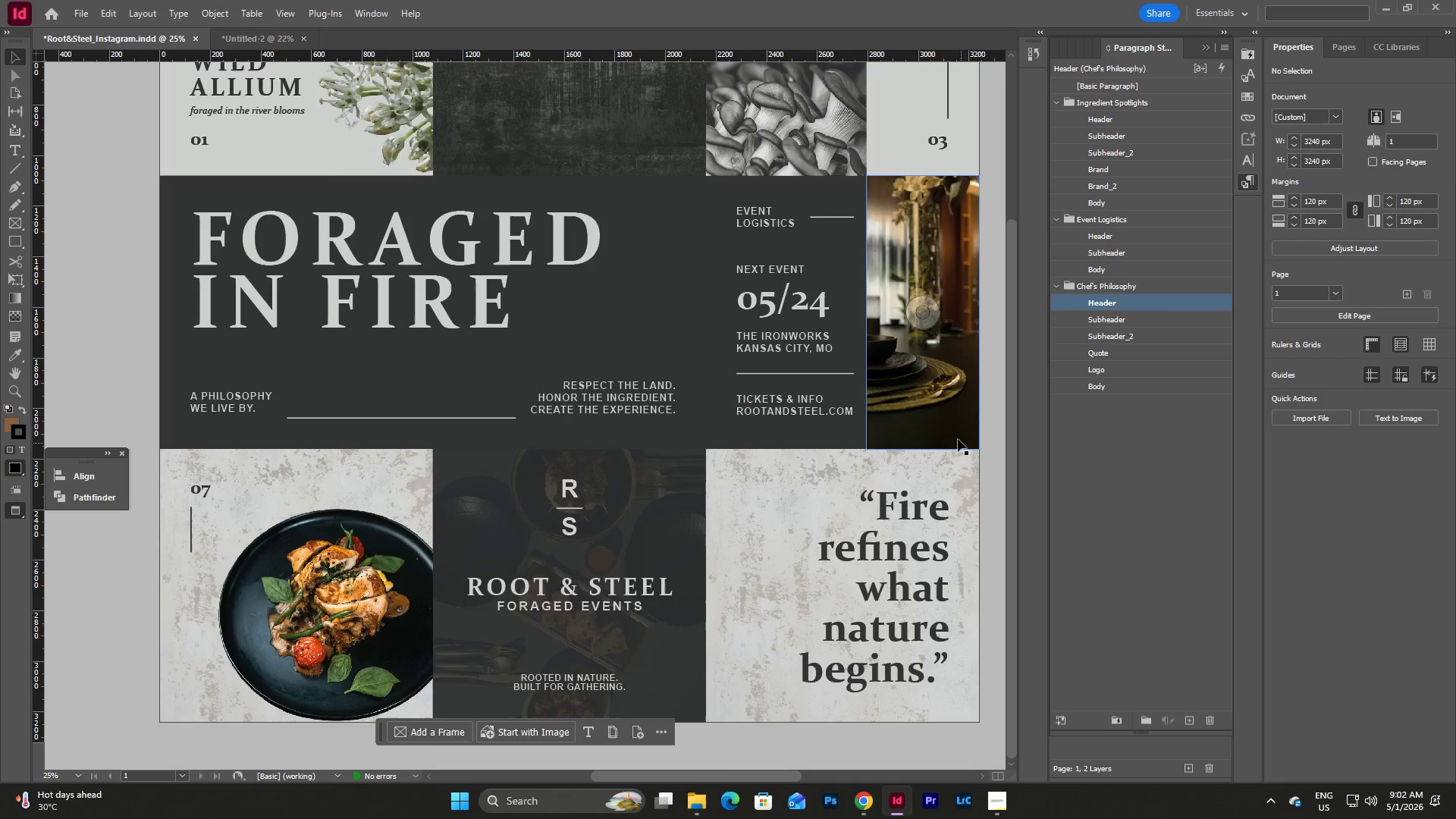 
left_click([999, 524])
 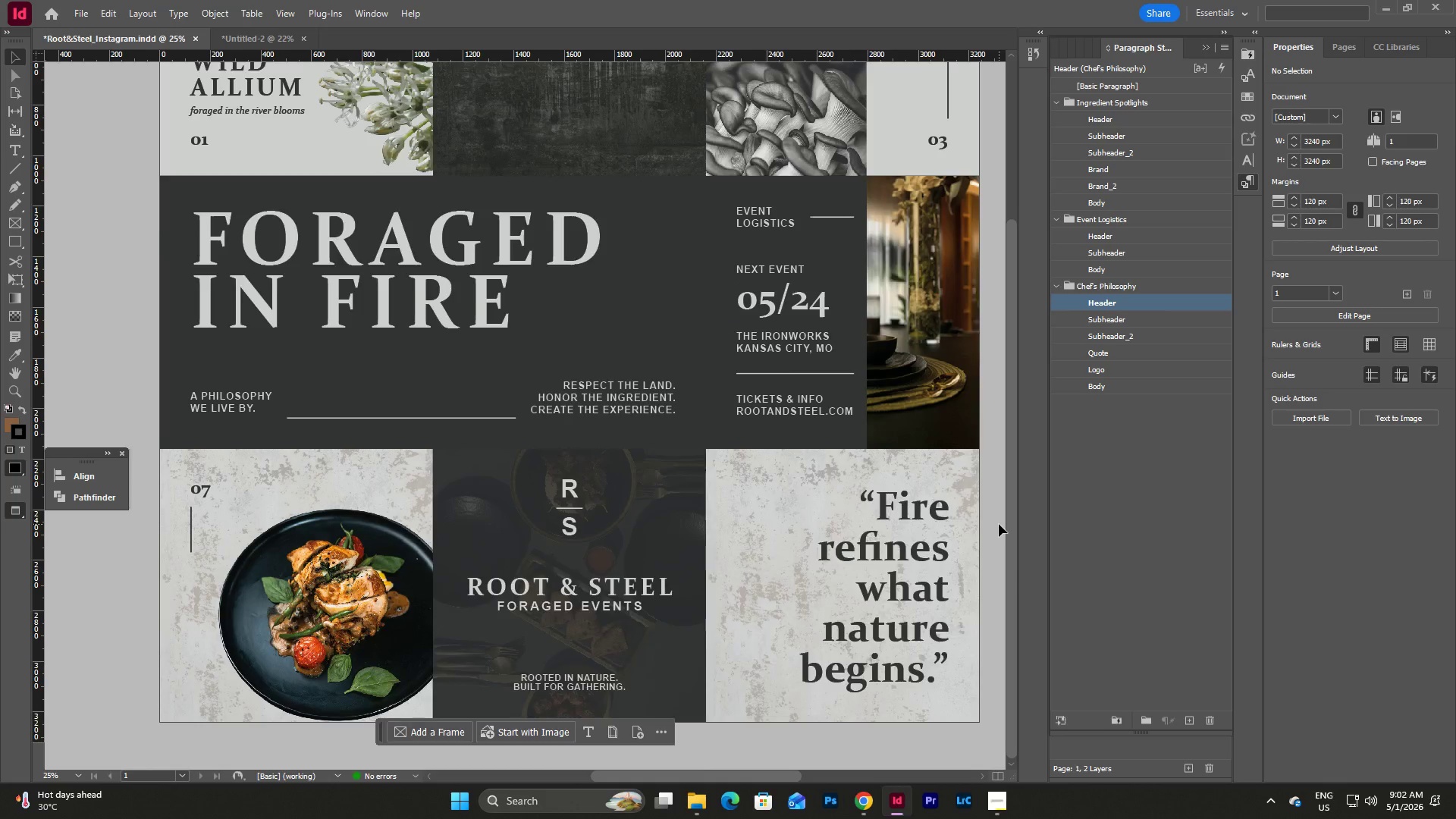 
scroll: coordinate [999, 524], scroll_direction: none, amount: 0.0
 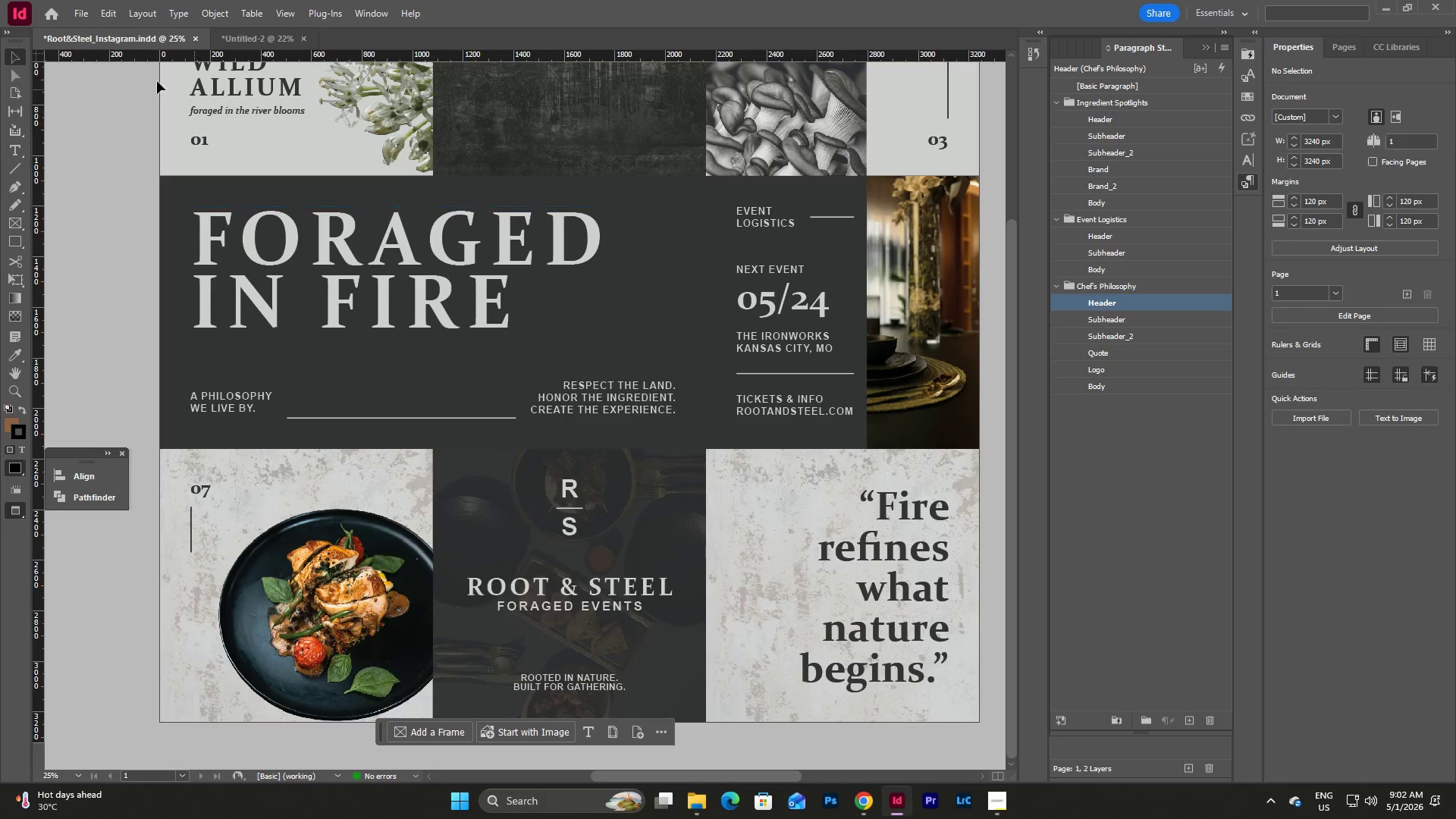 
left_click([84, 0])
 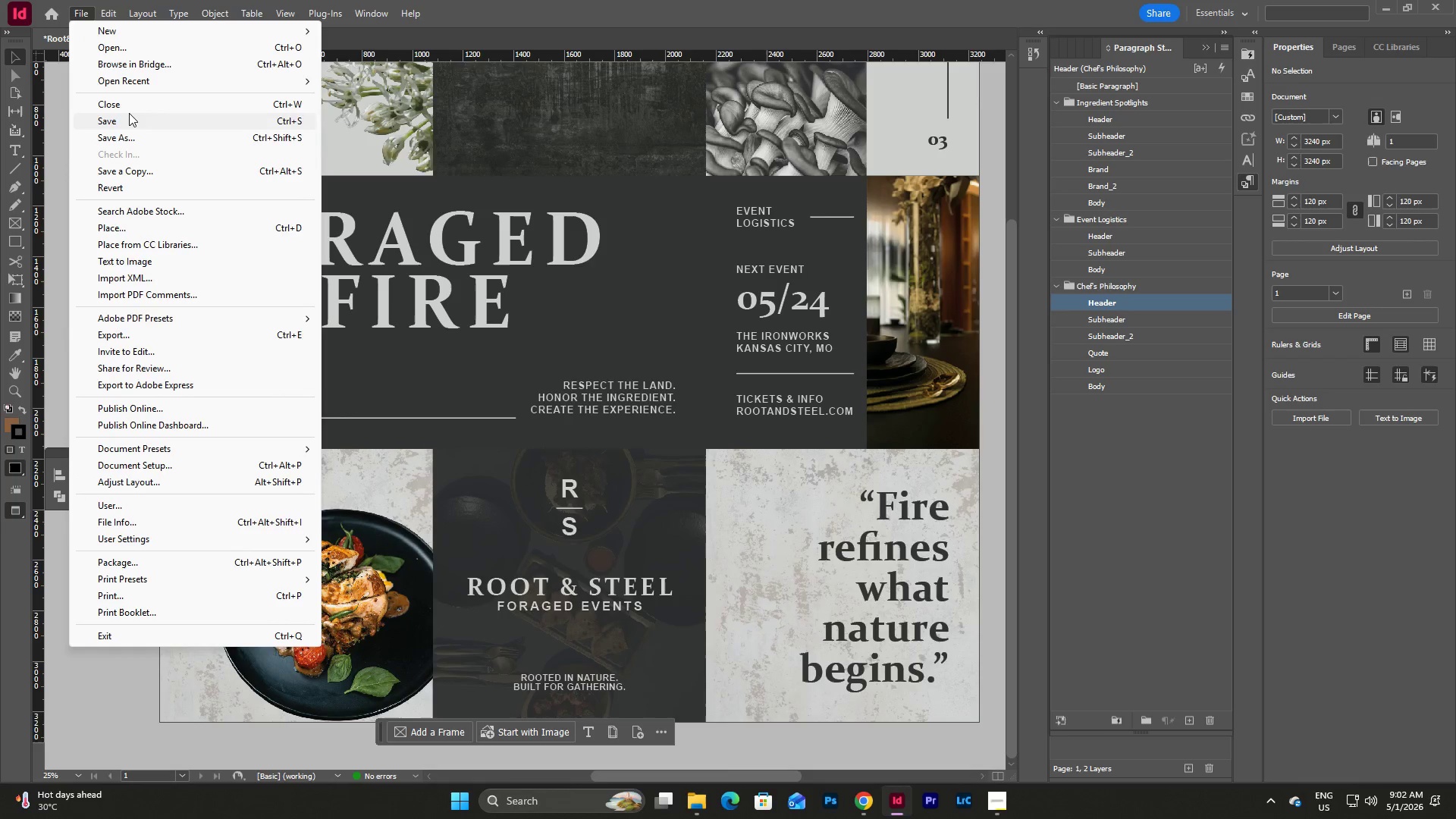 
left_click([130, 121])
 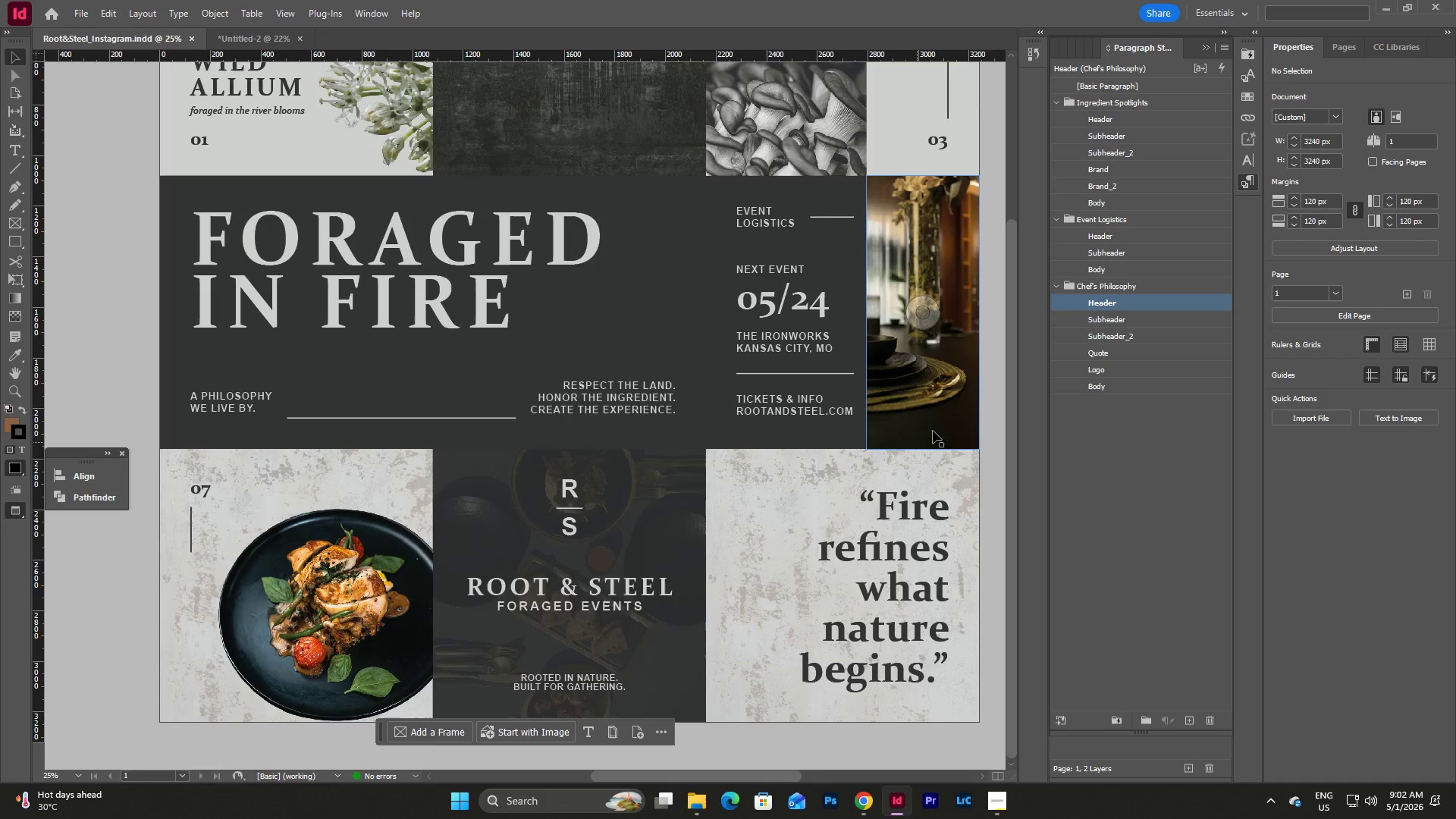 
scroll: coordinate [987, 406], scroll_direction: up, amount: 5.0
 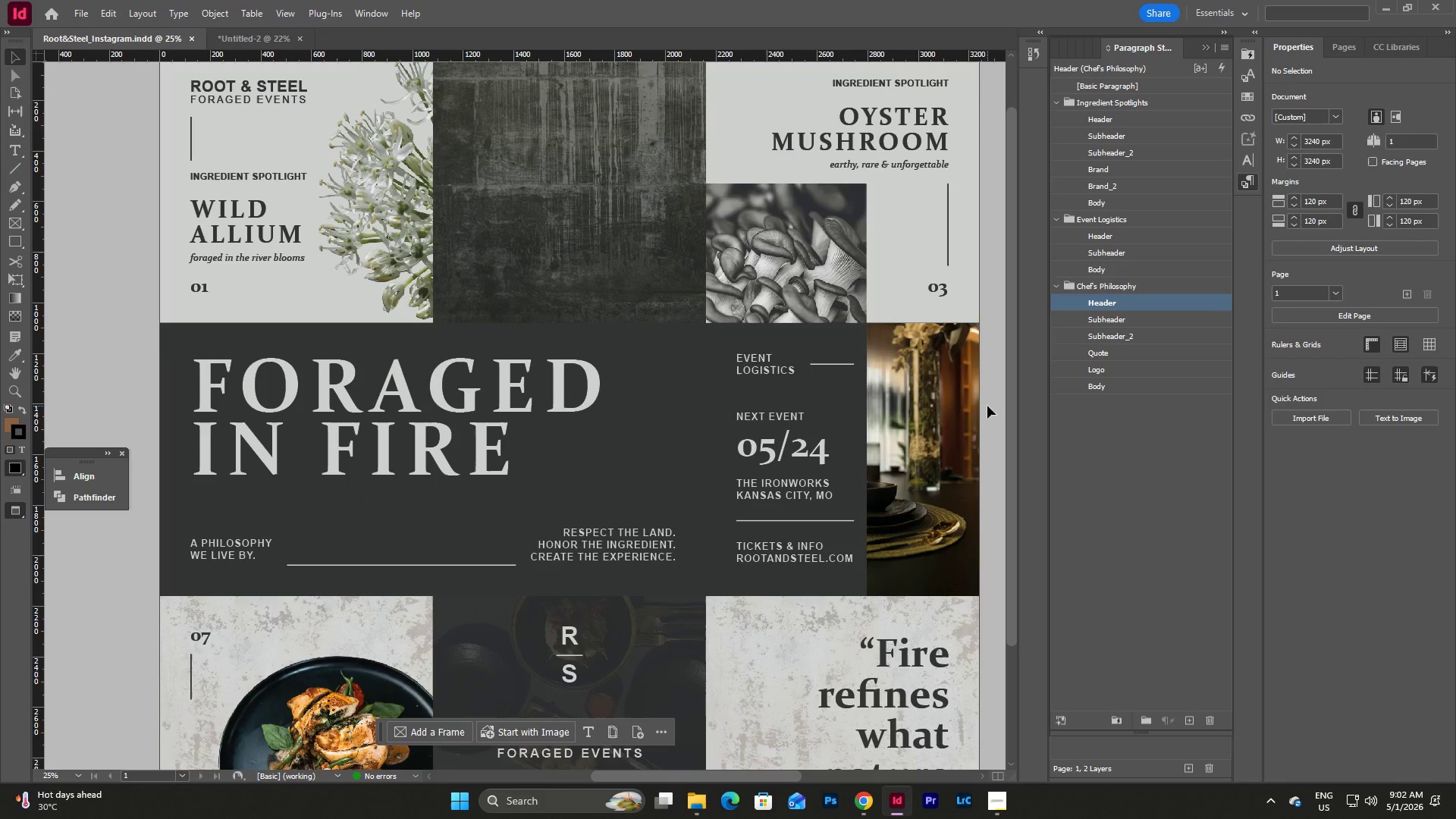 
scroll: coordinate [987, 406], scroll_direction: down, amount: 2.0